 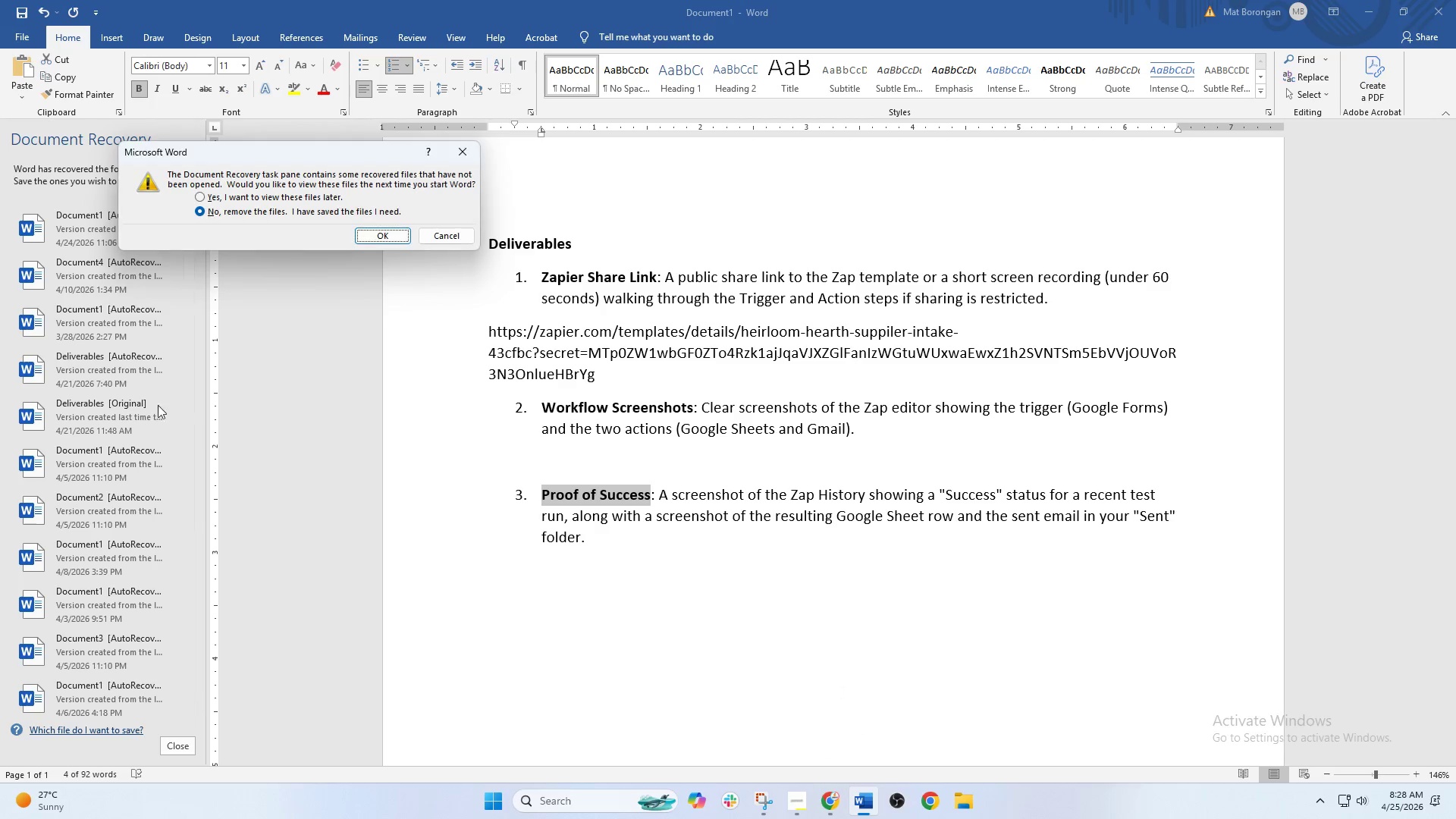 
double_click([315, 196])
 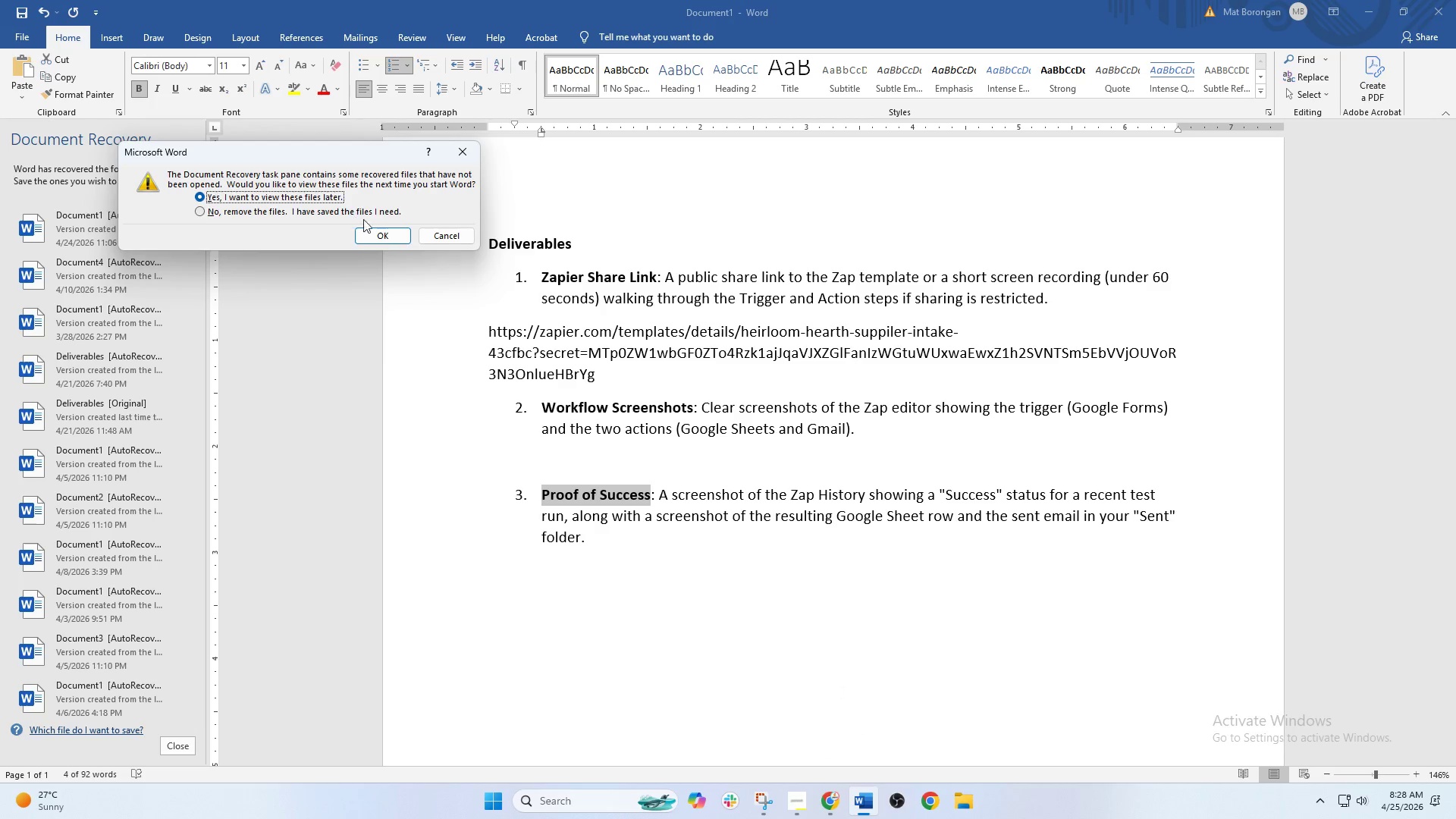 
left_click([380, 233])
 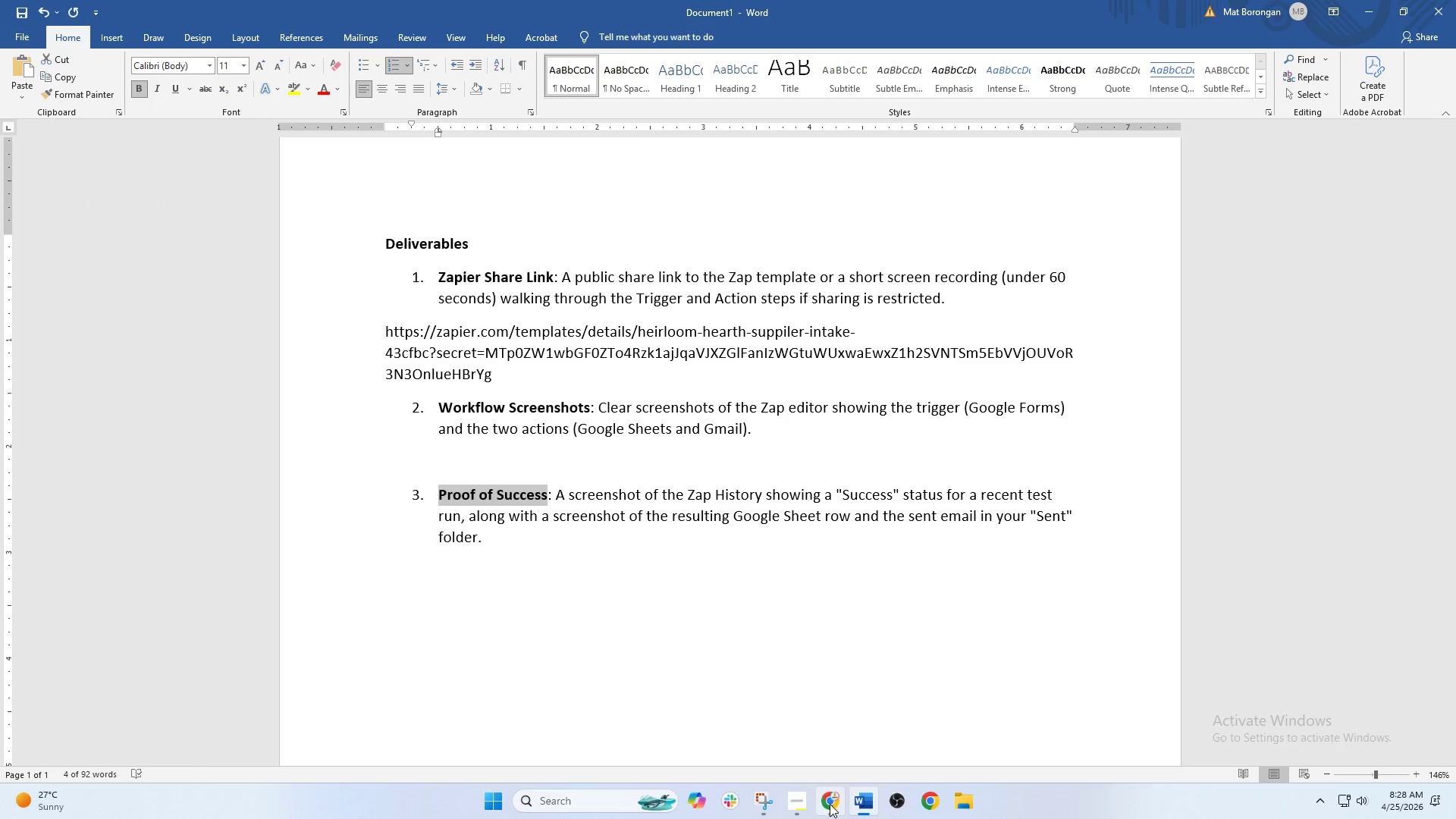 
left_click([835, 806])
 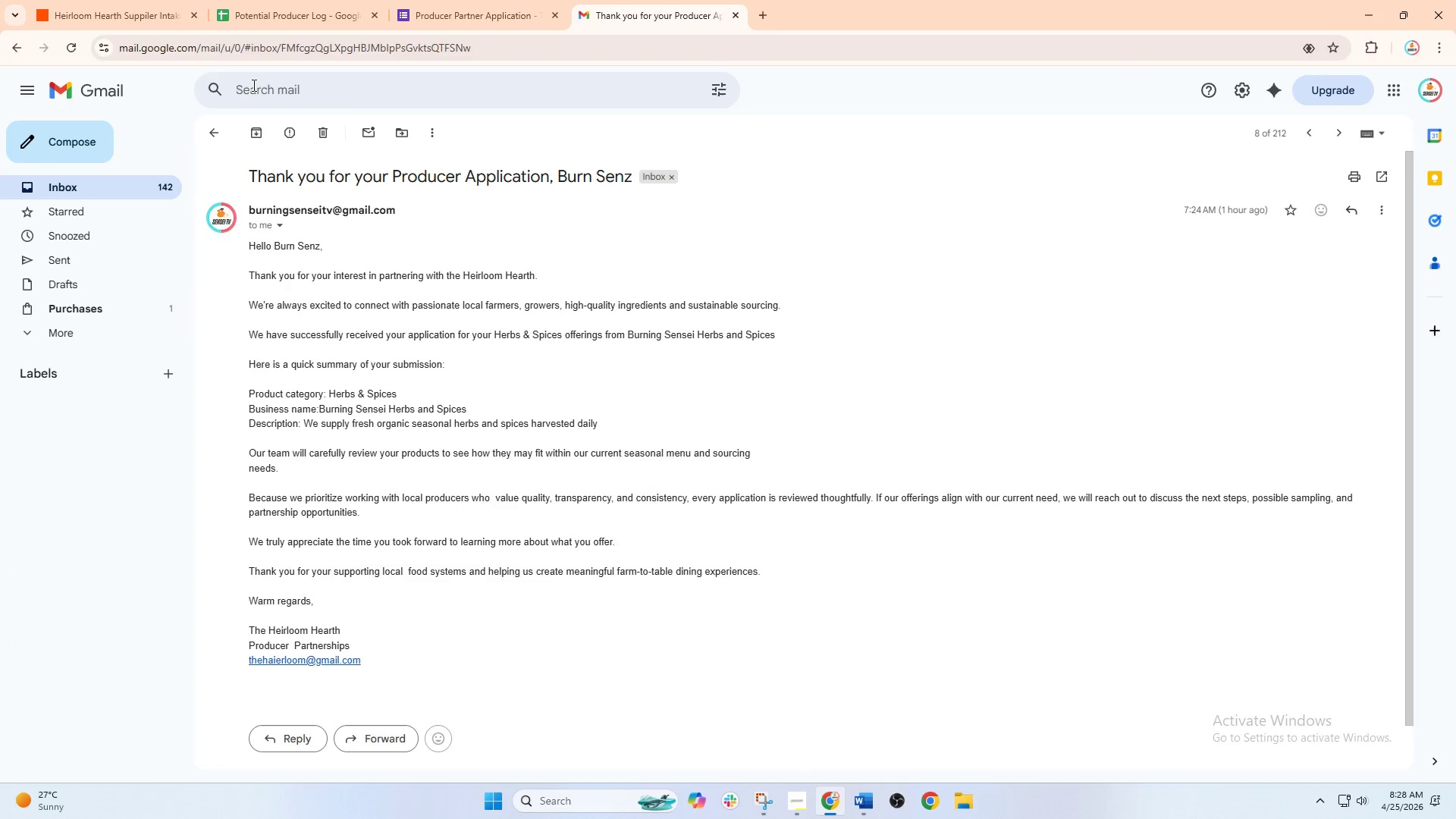 
left_click([160, 0])
 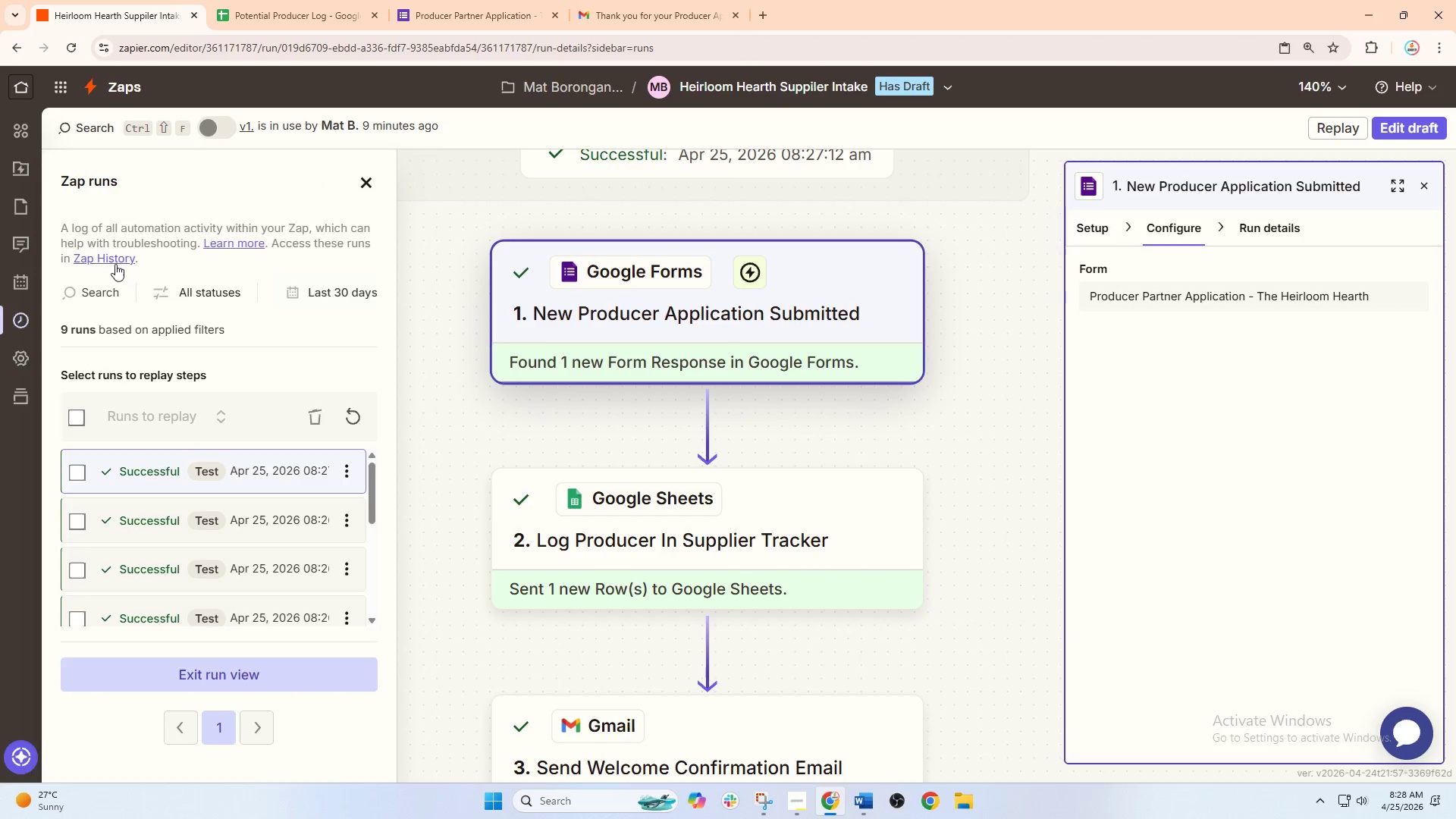 
left_click([115, 264])
 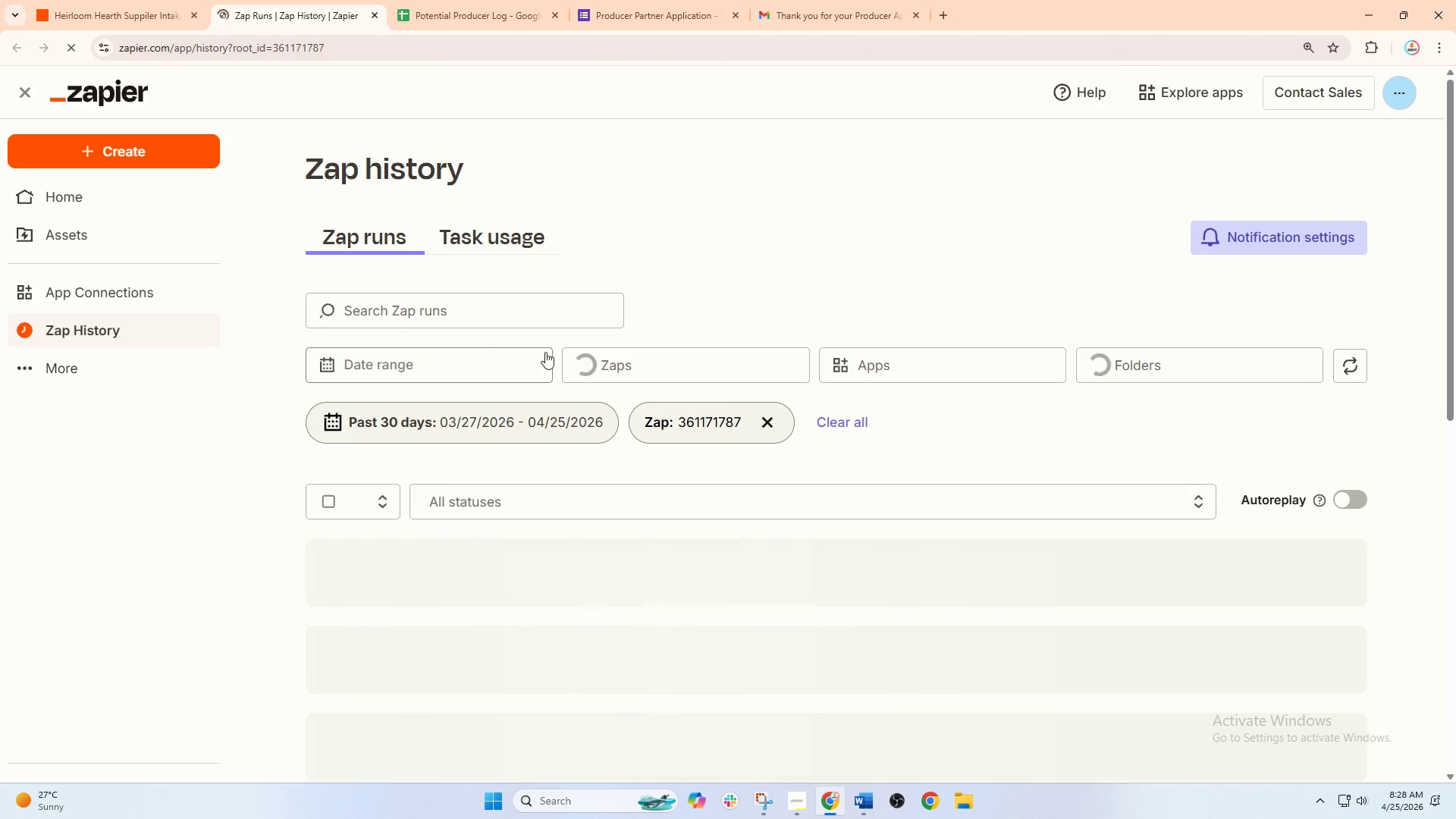 
scroll: coordinate [605, 352], scroll_direction: down, amount: 8.0
 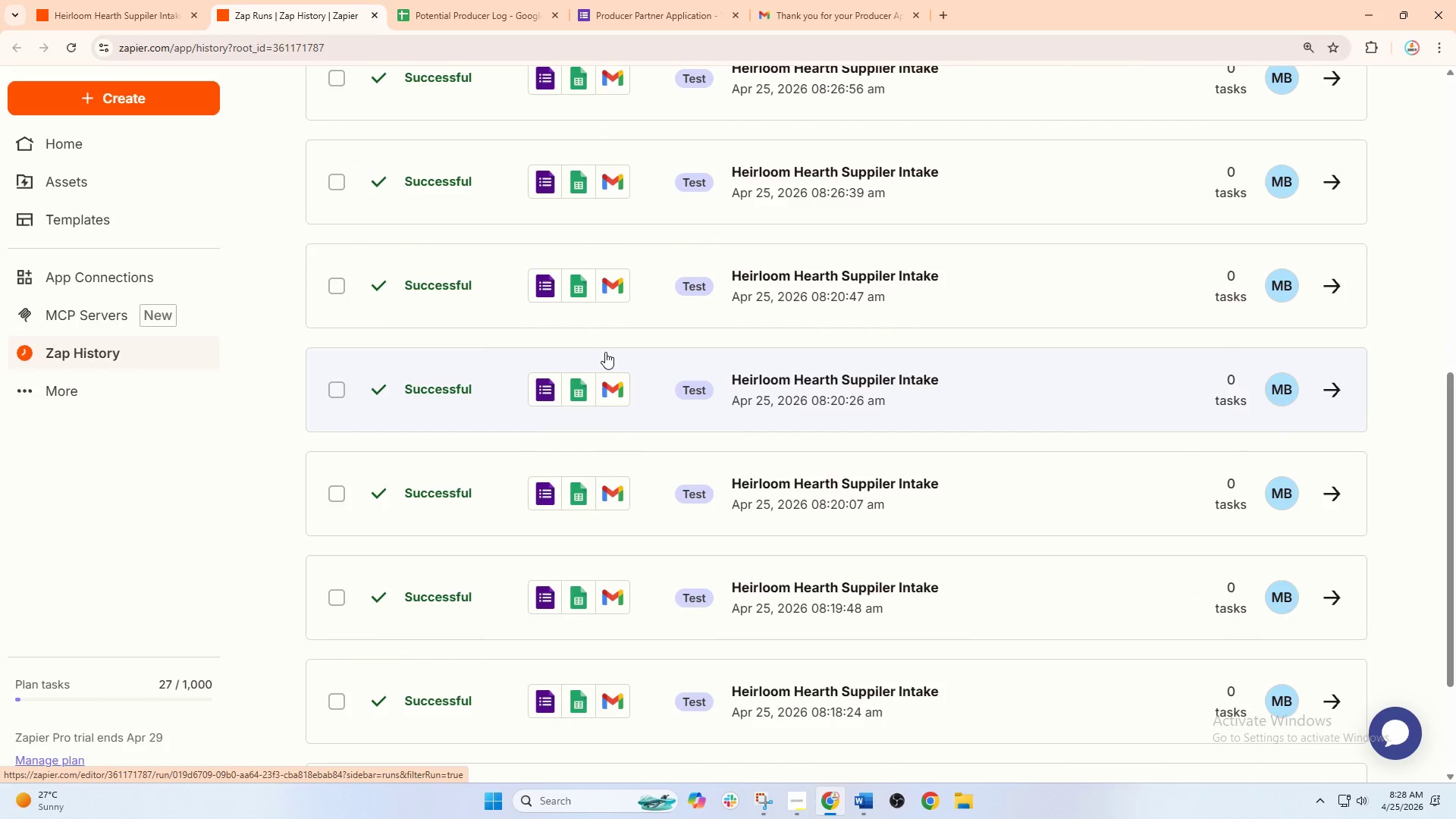 
scroll: coordinate [764, 328], scroll_direction: up, amount: 10.0
 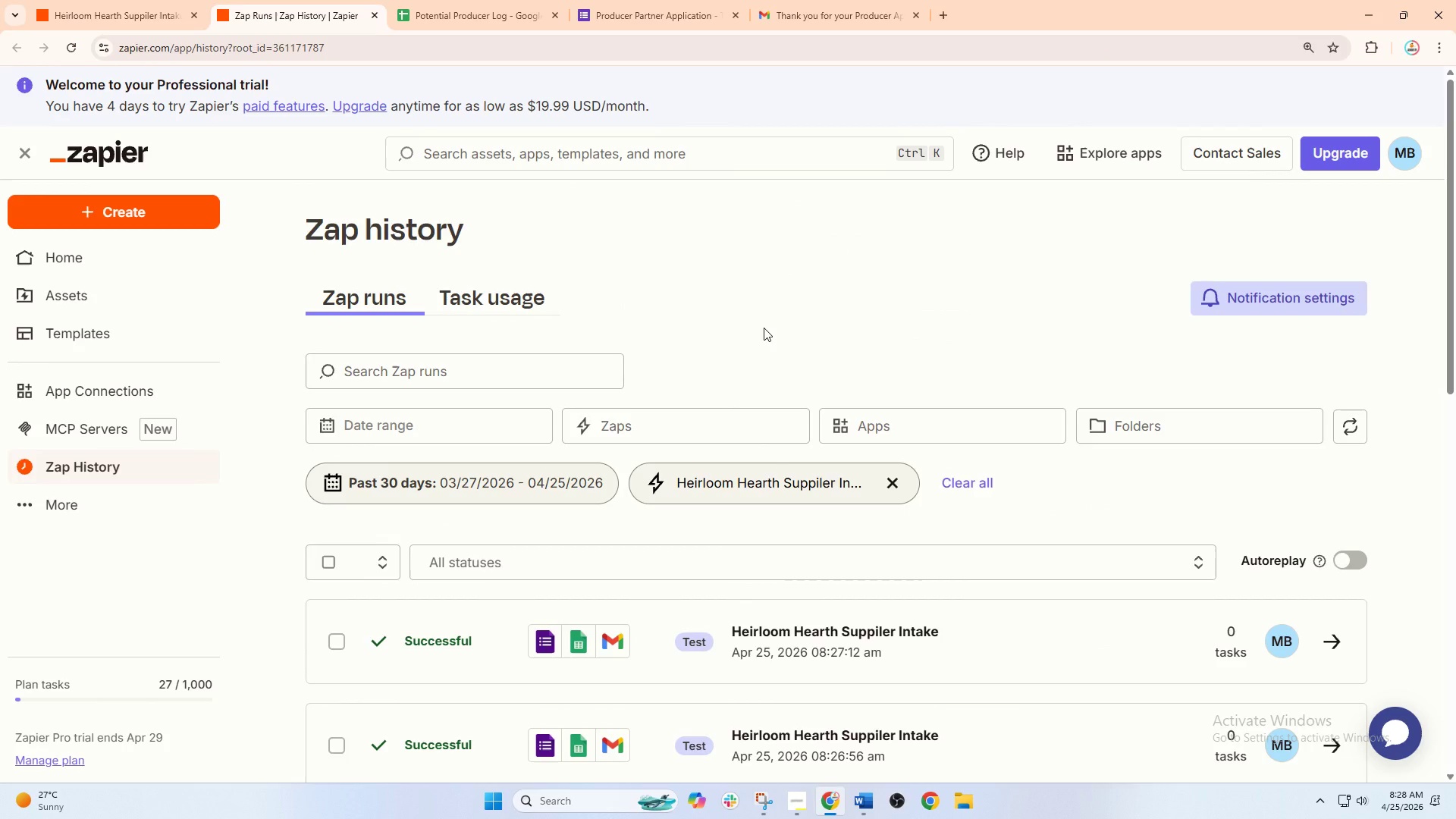 
scroll: coordinate [764, 328], scroll_direction: none, amount: 0.0
 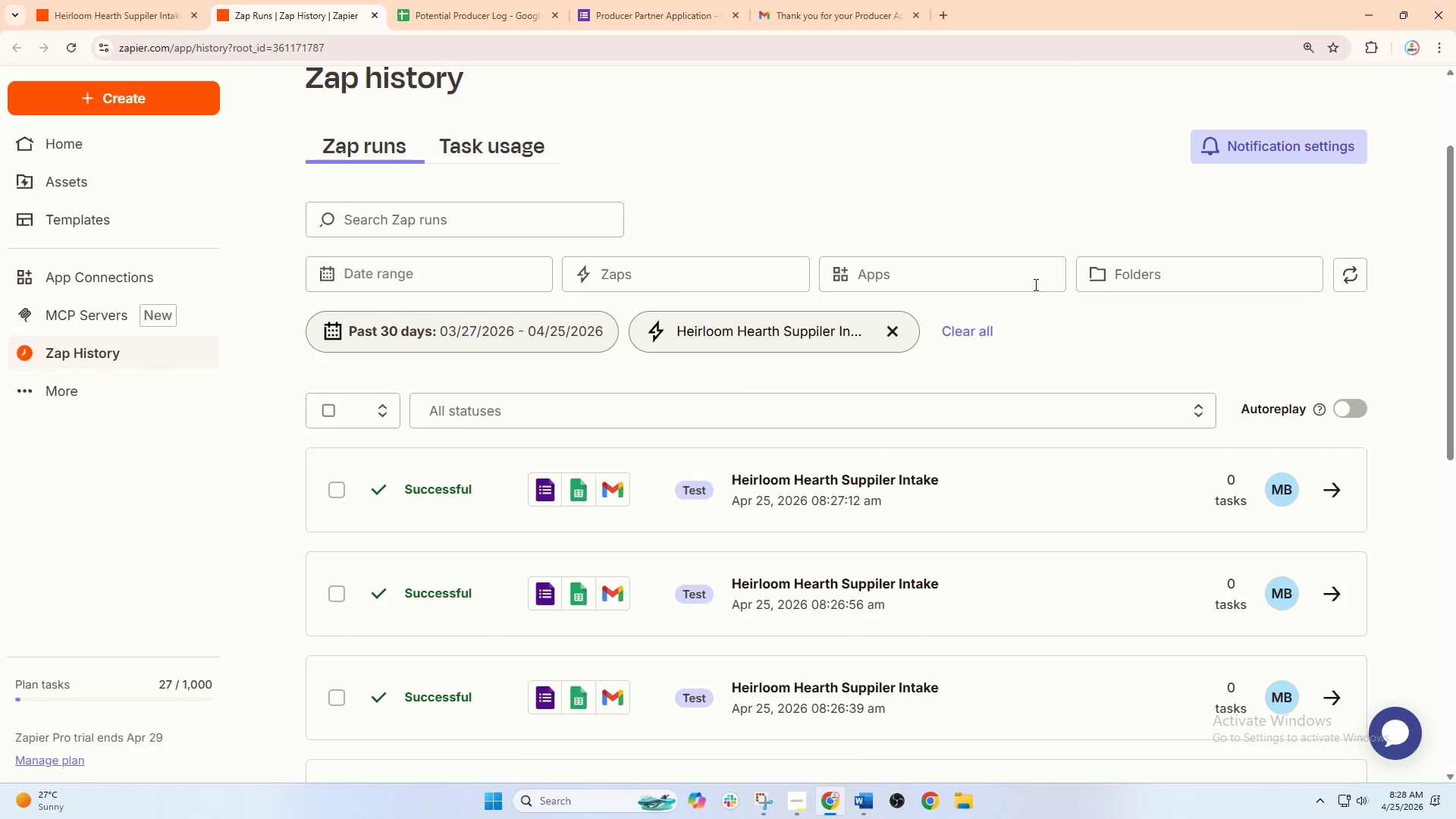 
hold_key(key=ControlLeft, duration=1.3)
scroll: coordinate [1056, 284], scroll_direction: down, amount: 1.0
 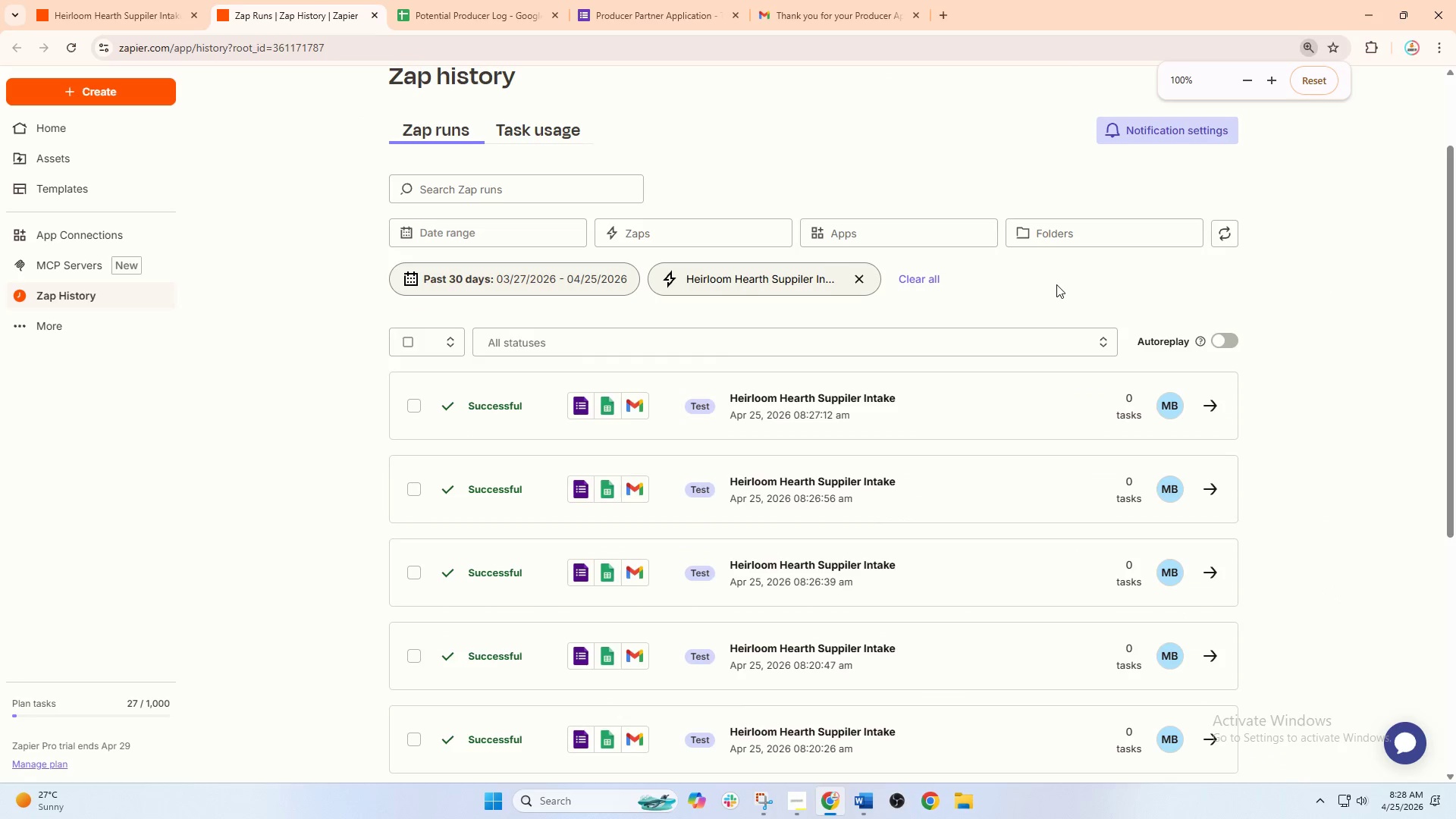 
left_click_drag(start_coordinate=[1455, 266], to_coordinate=[1455, 225])
 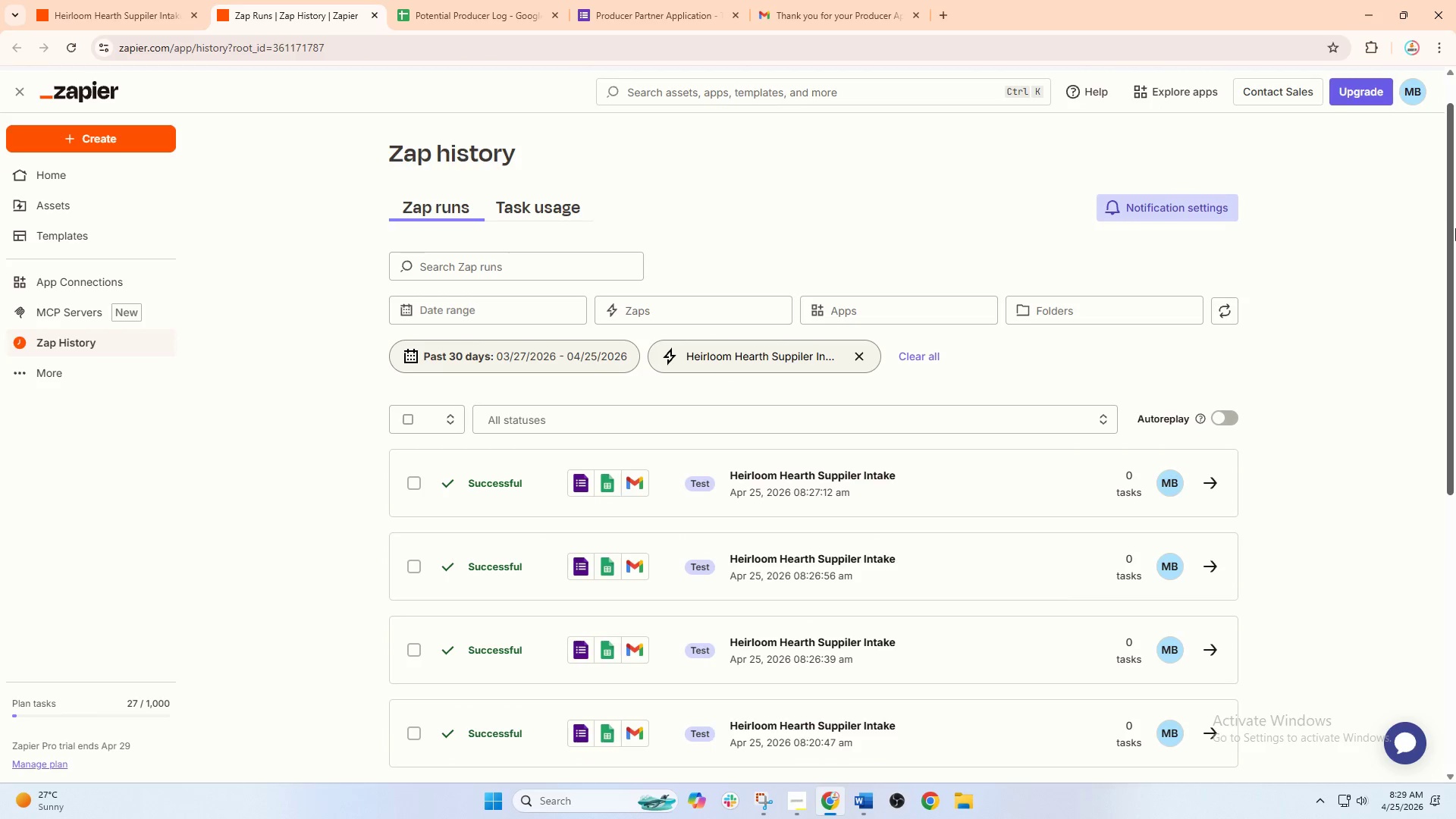 
left_click_drag(start_coordinate=[1455, 228], to_coordinate=[1455, 262])
 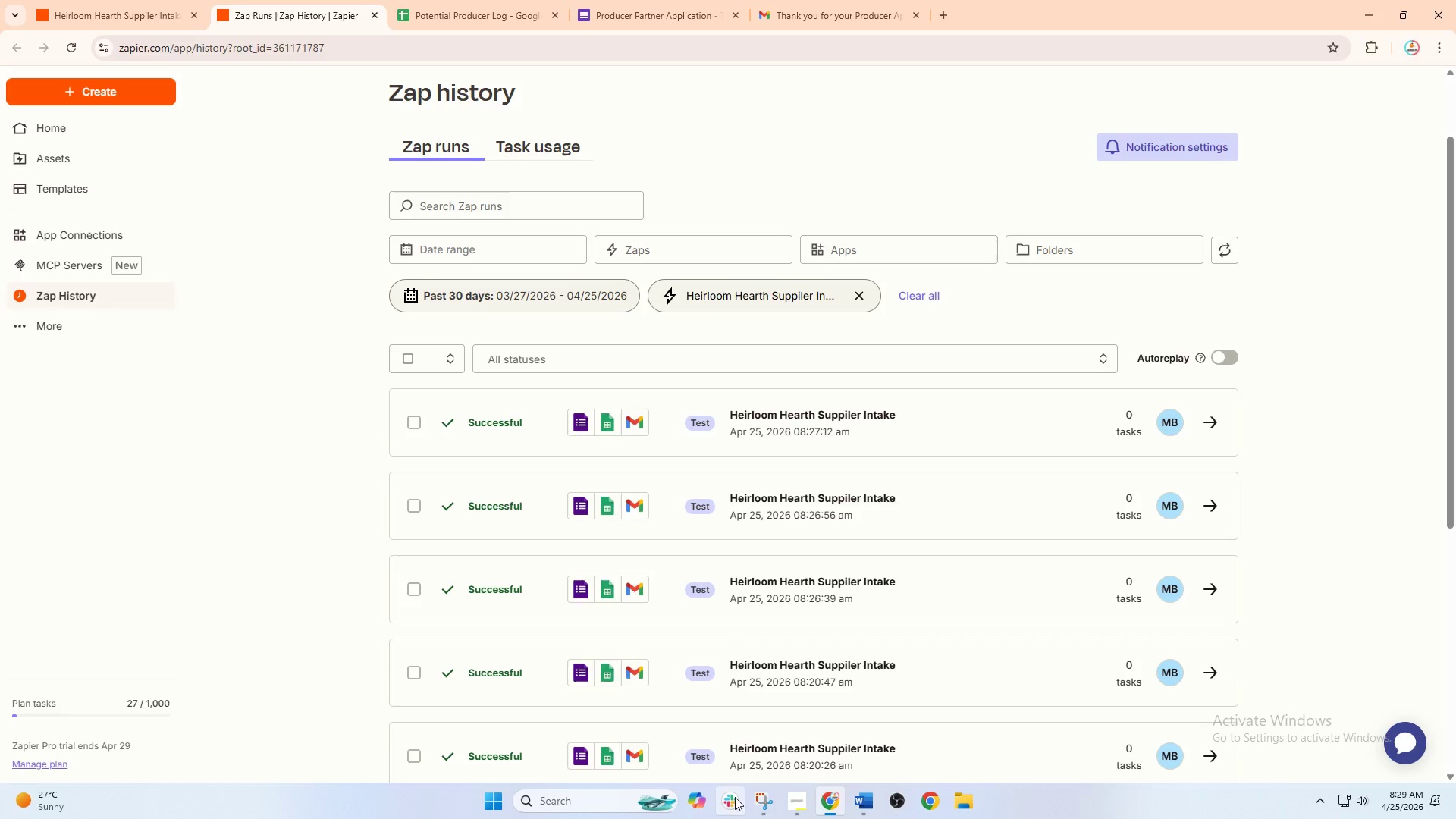 
left_click([768, 803])
 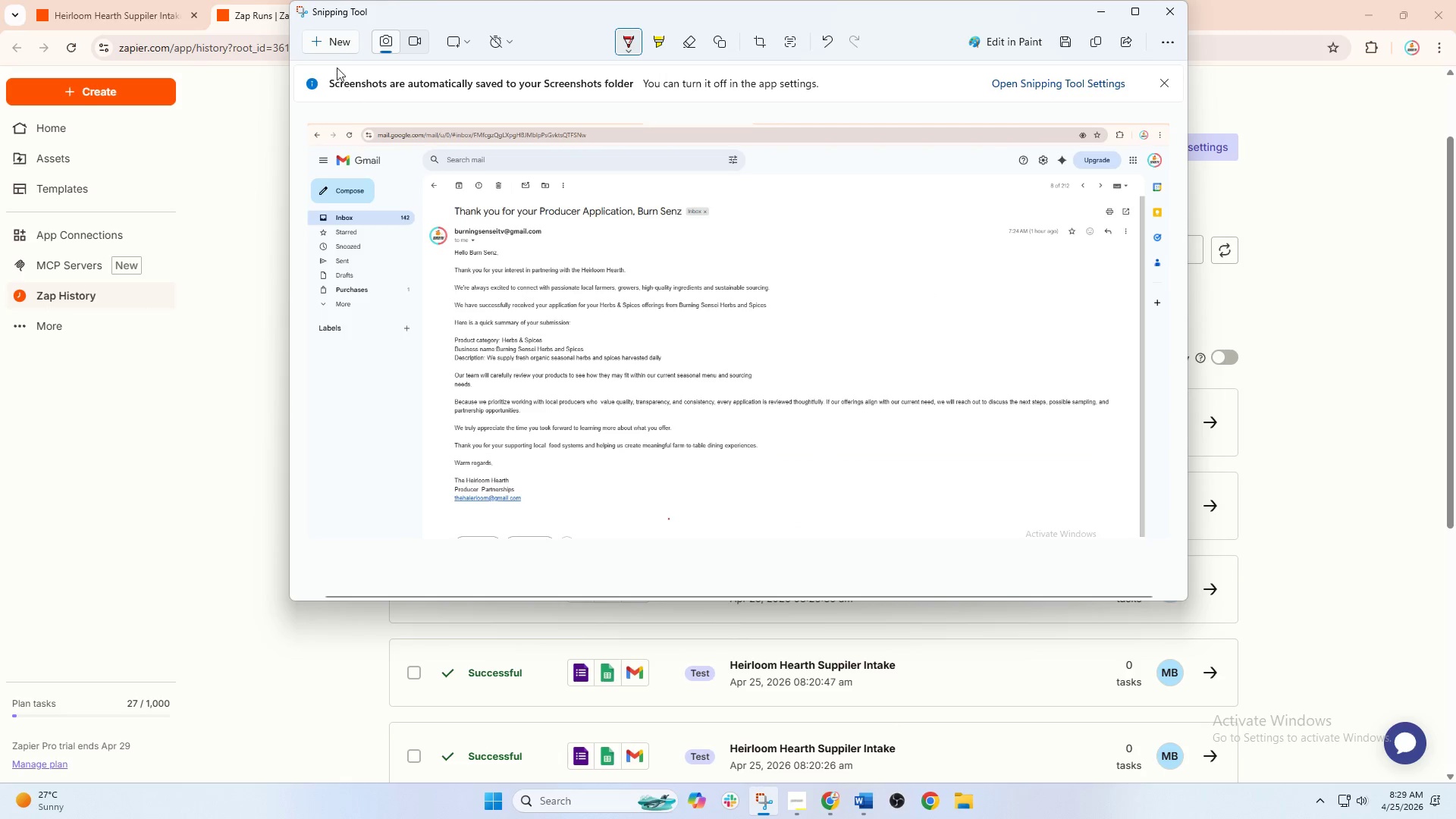 
left_click([328, 40])
 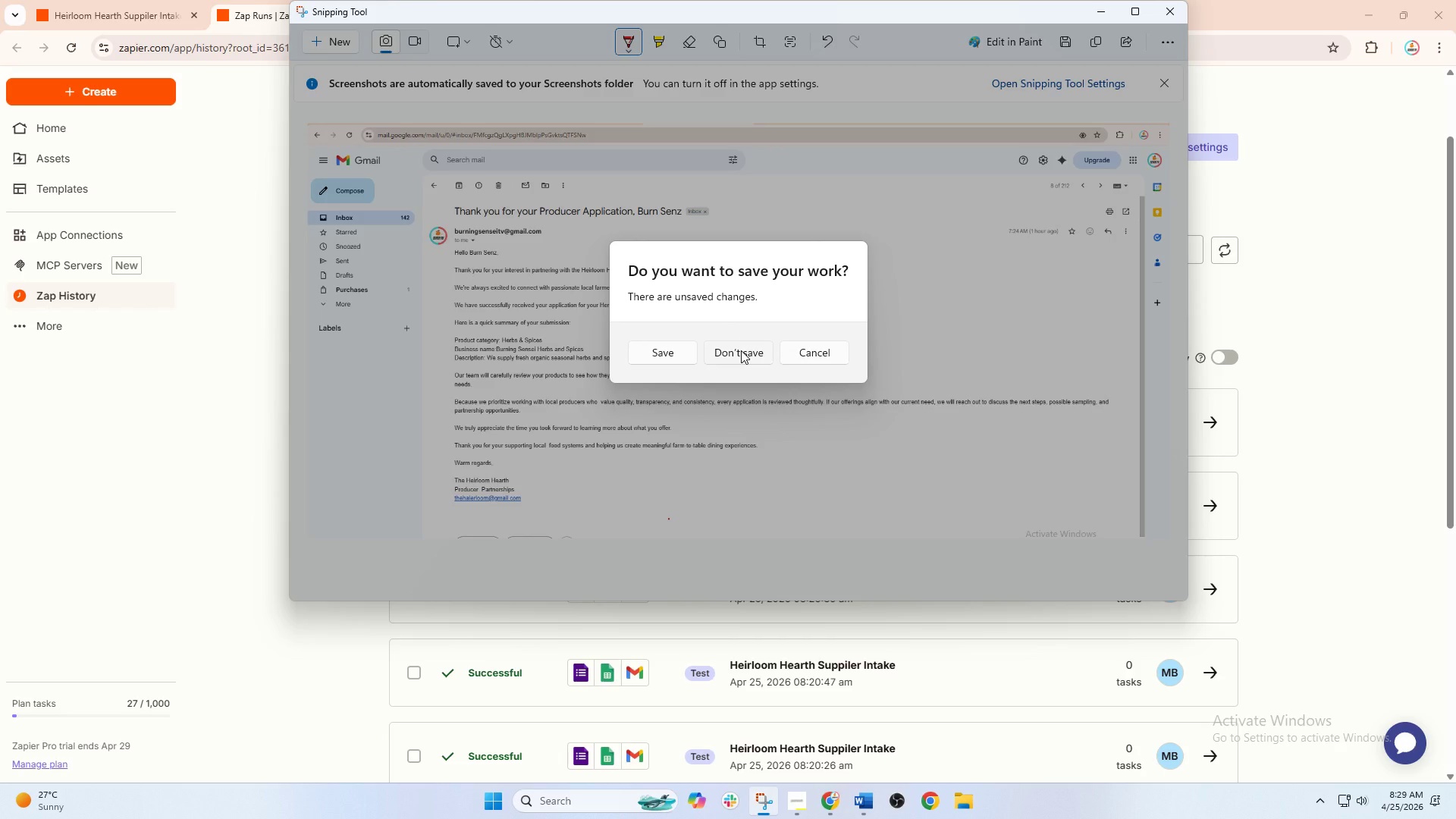 
wait(8.12)
 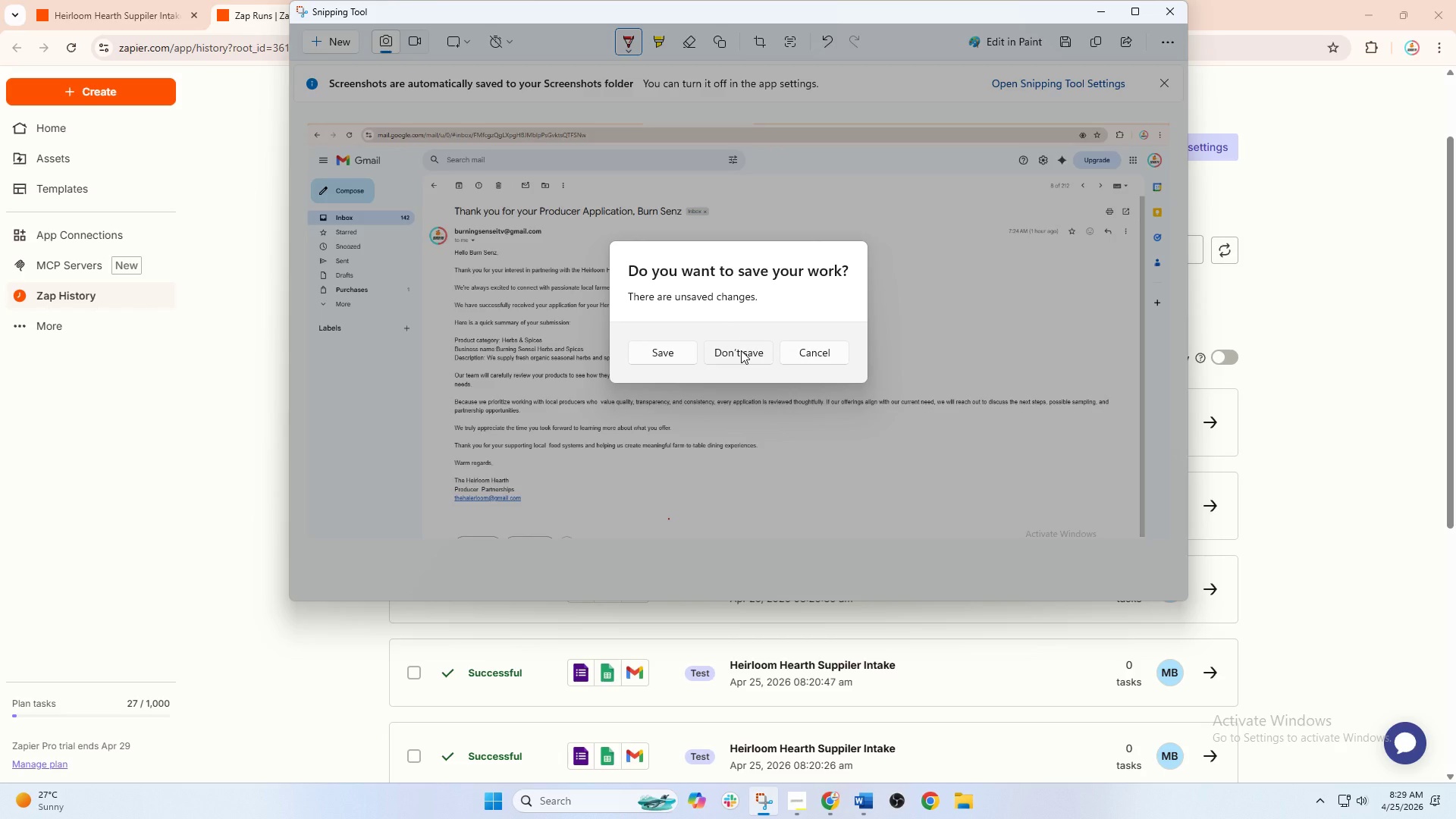 
left_click([554, 180])
 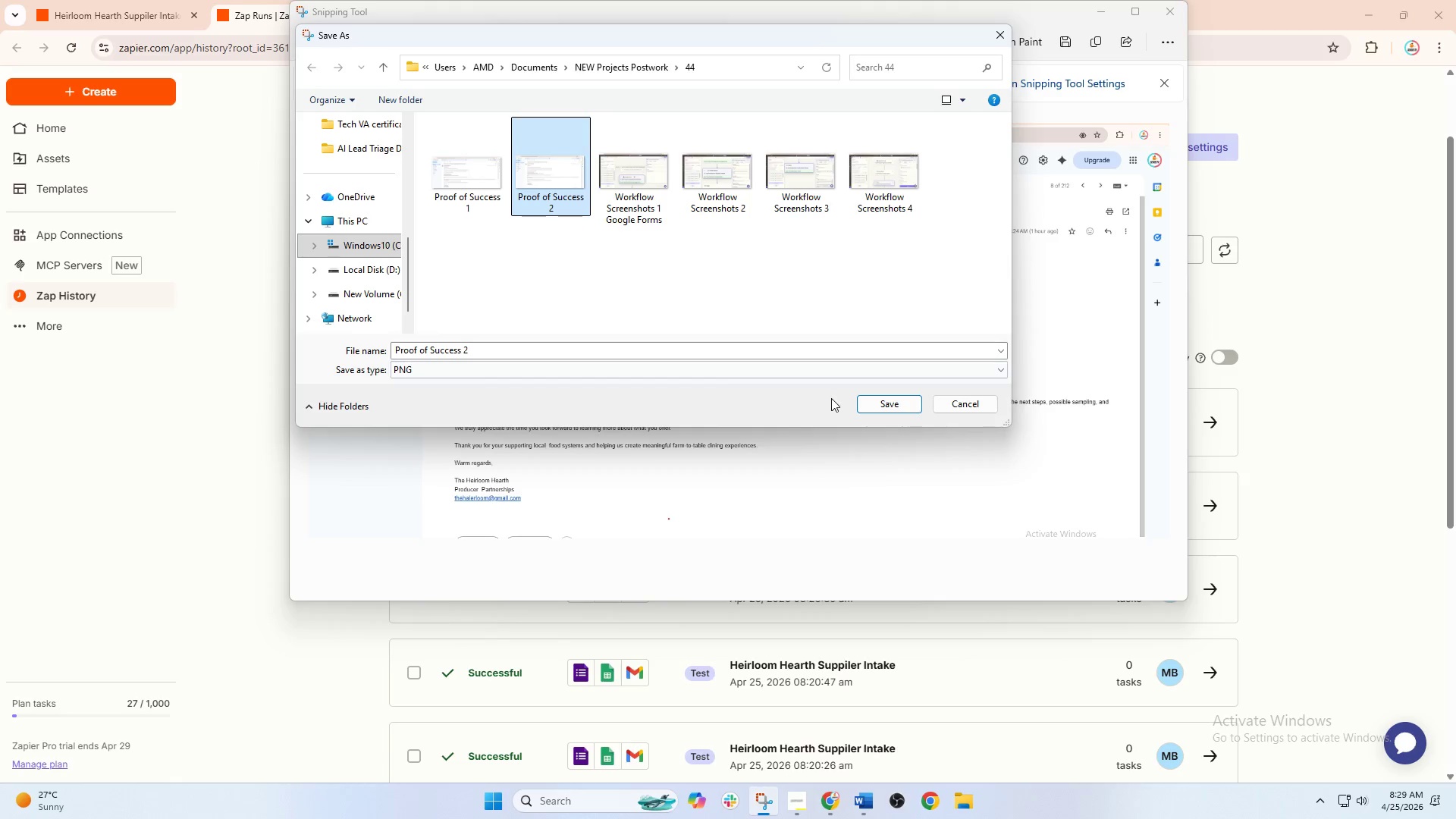 
left_click([883, 406])
 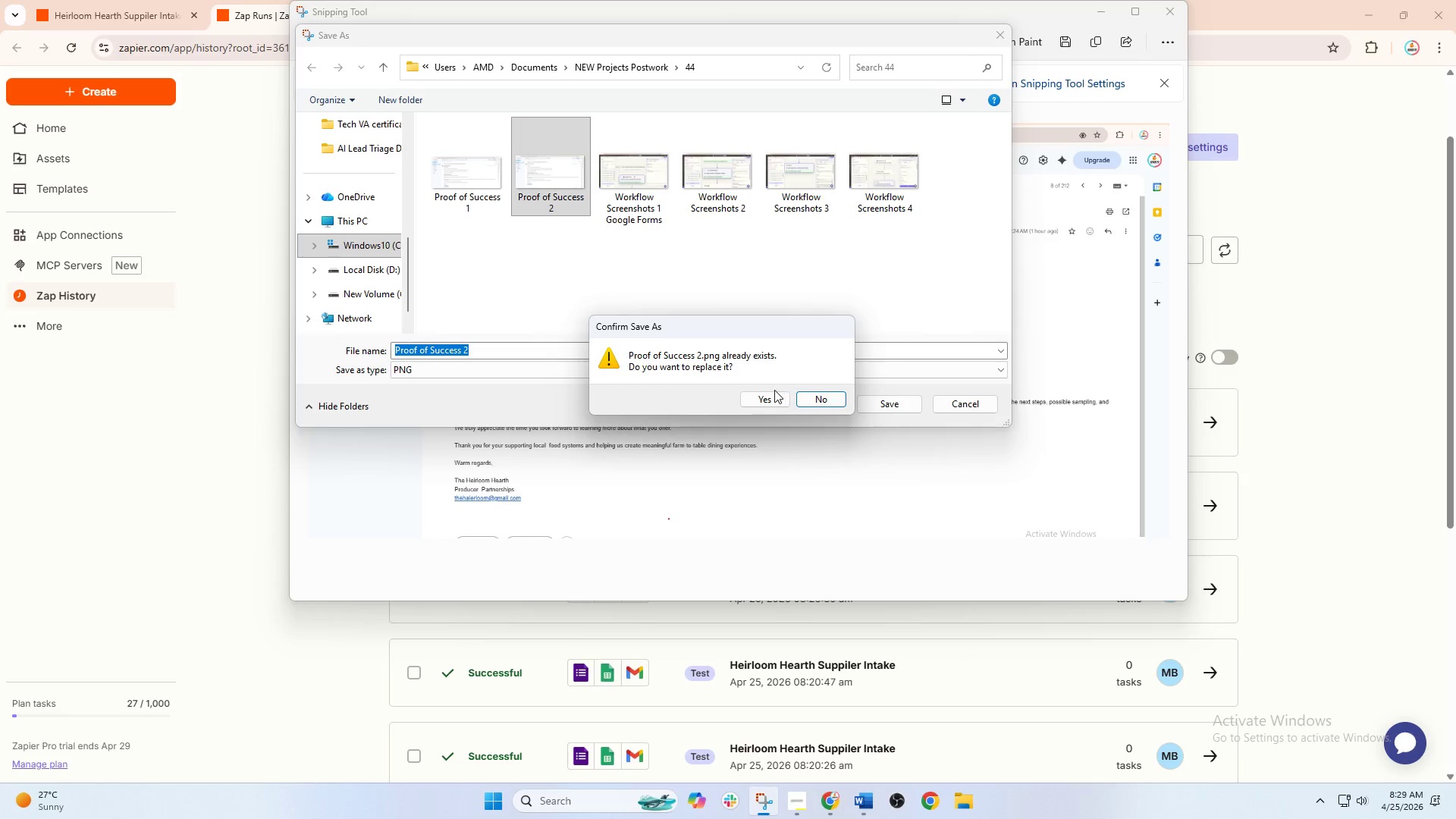 
left_click([767, 399])
 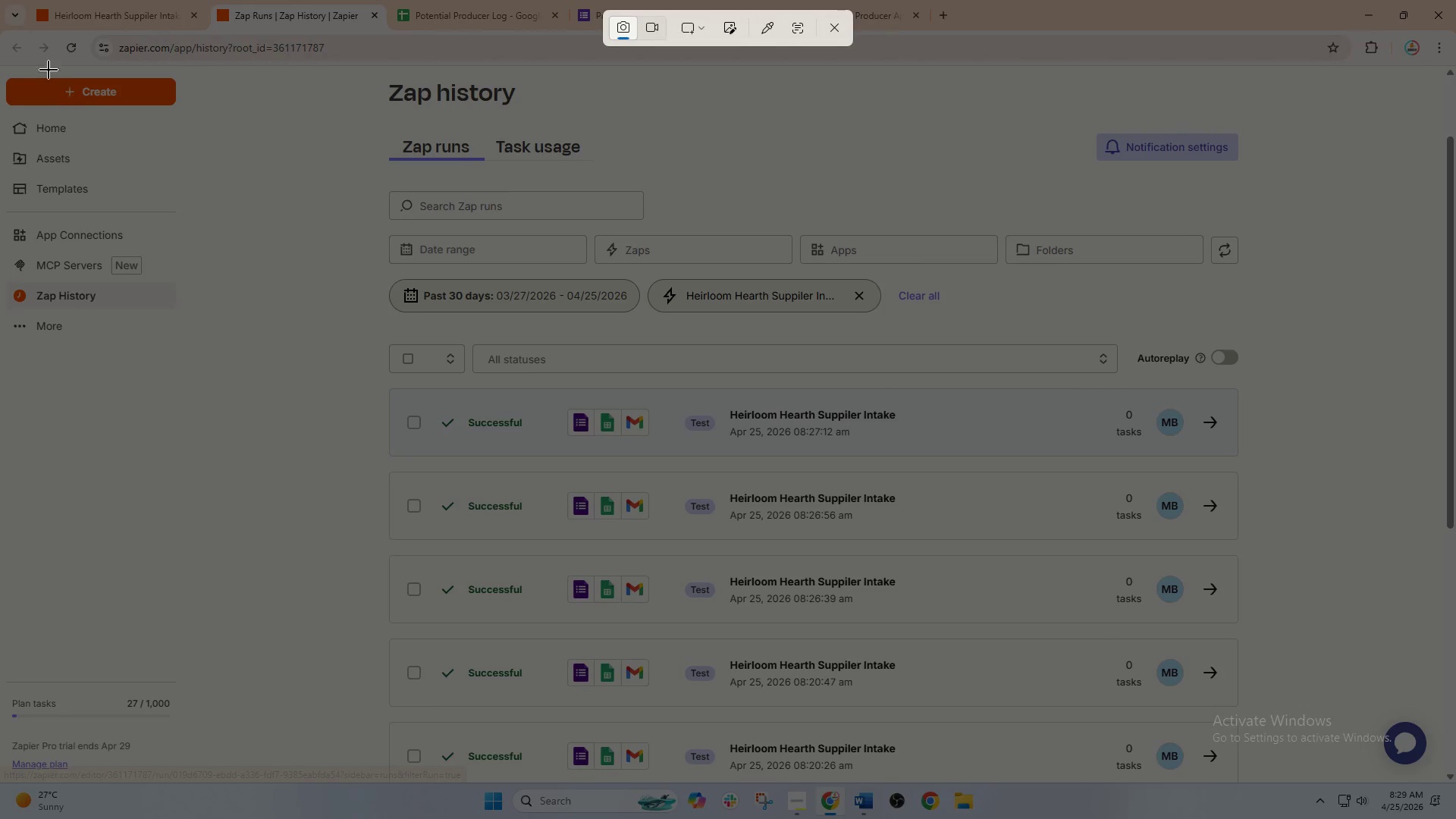 
left_click_drag(start_coordinate=[0, 32], to_coordinate=[1454, 784])
 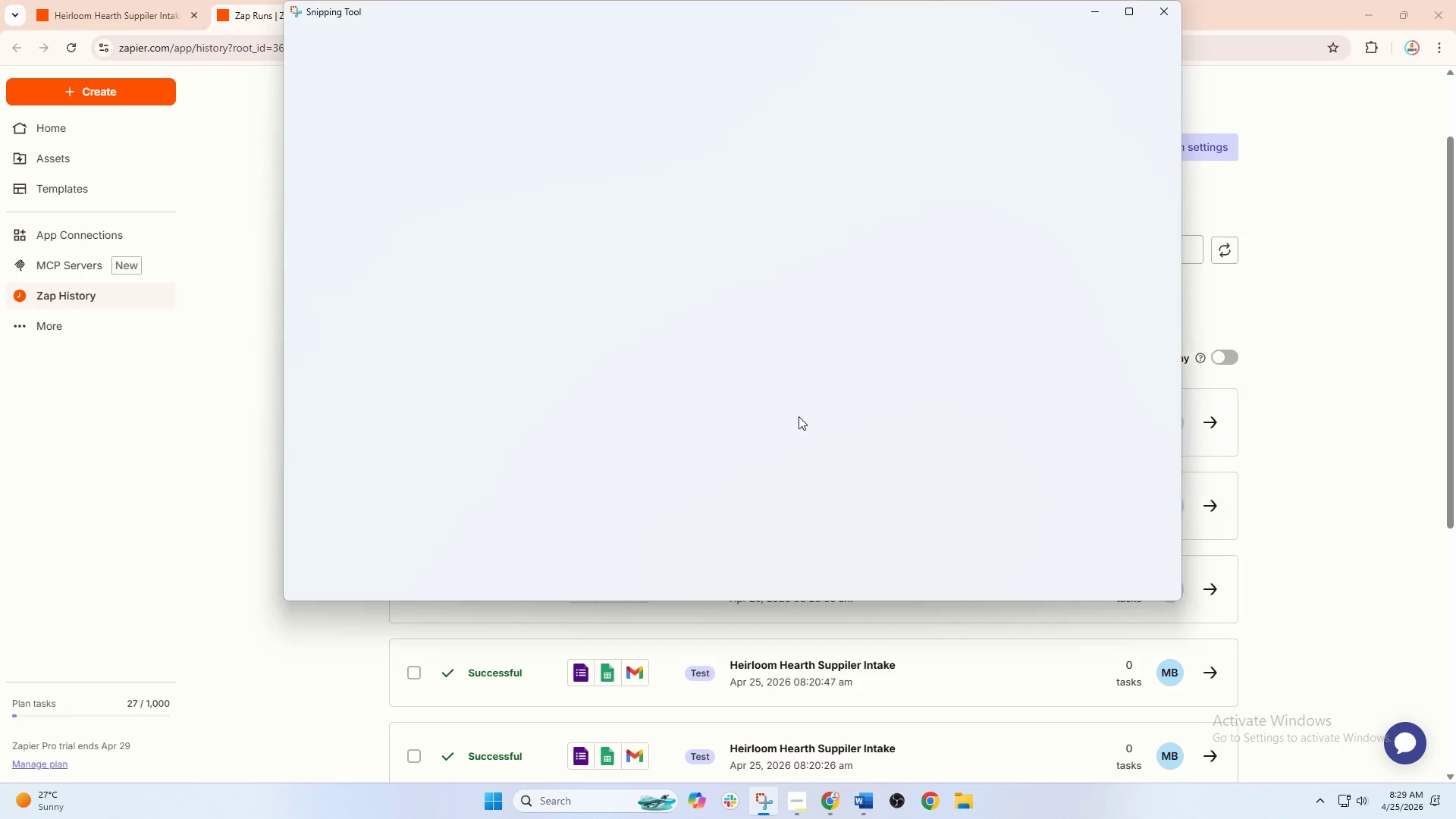 
right_click([748, 359])
 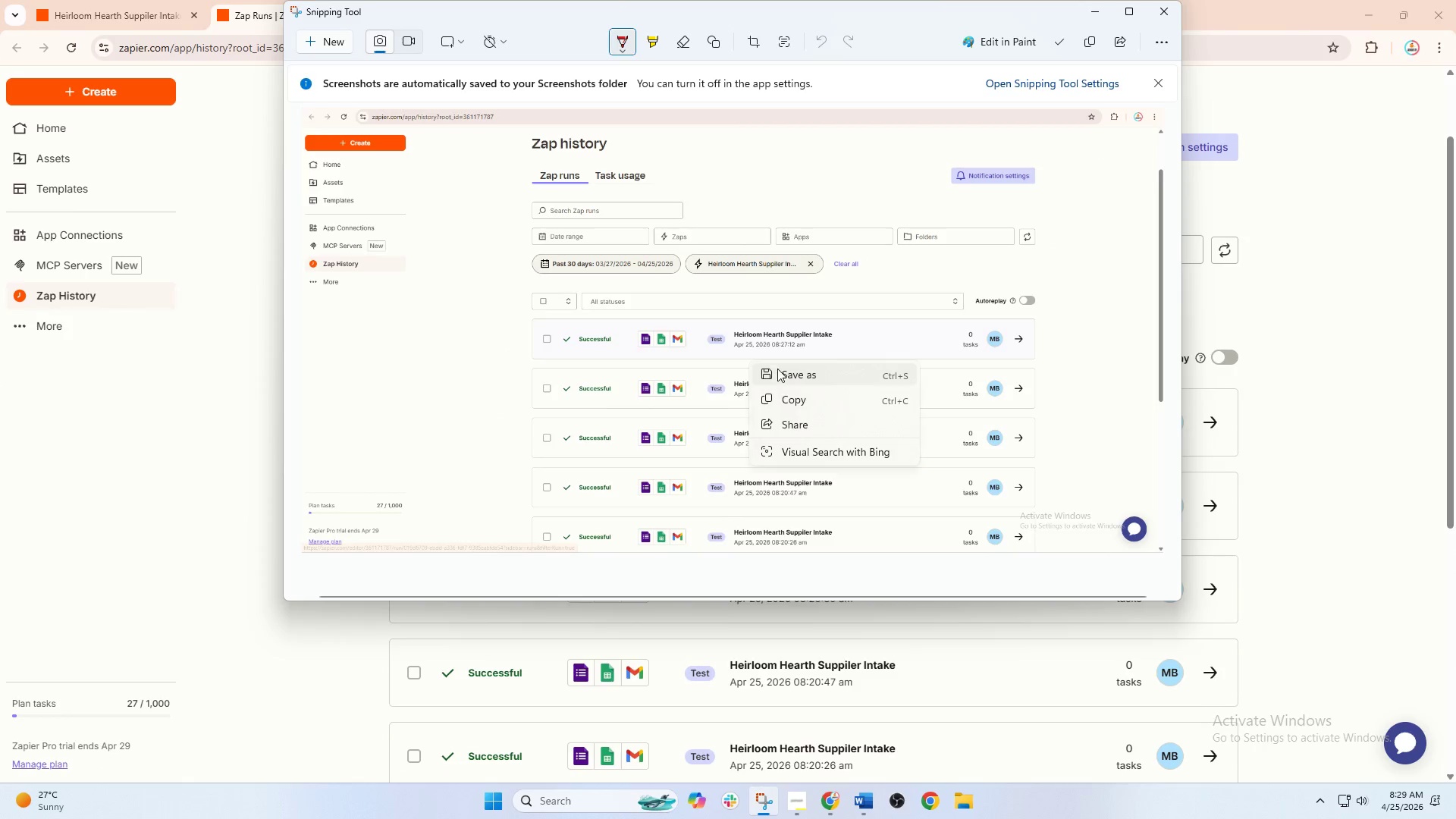 
left_click([781, 371])
 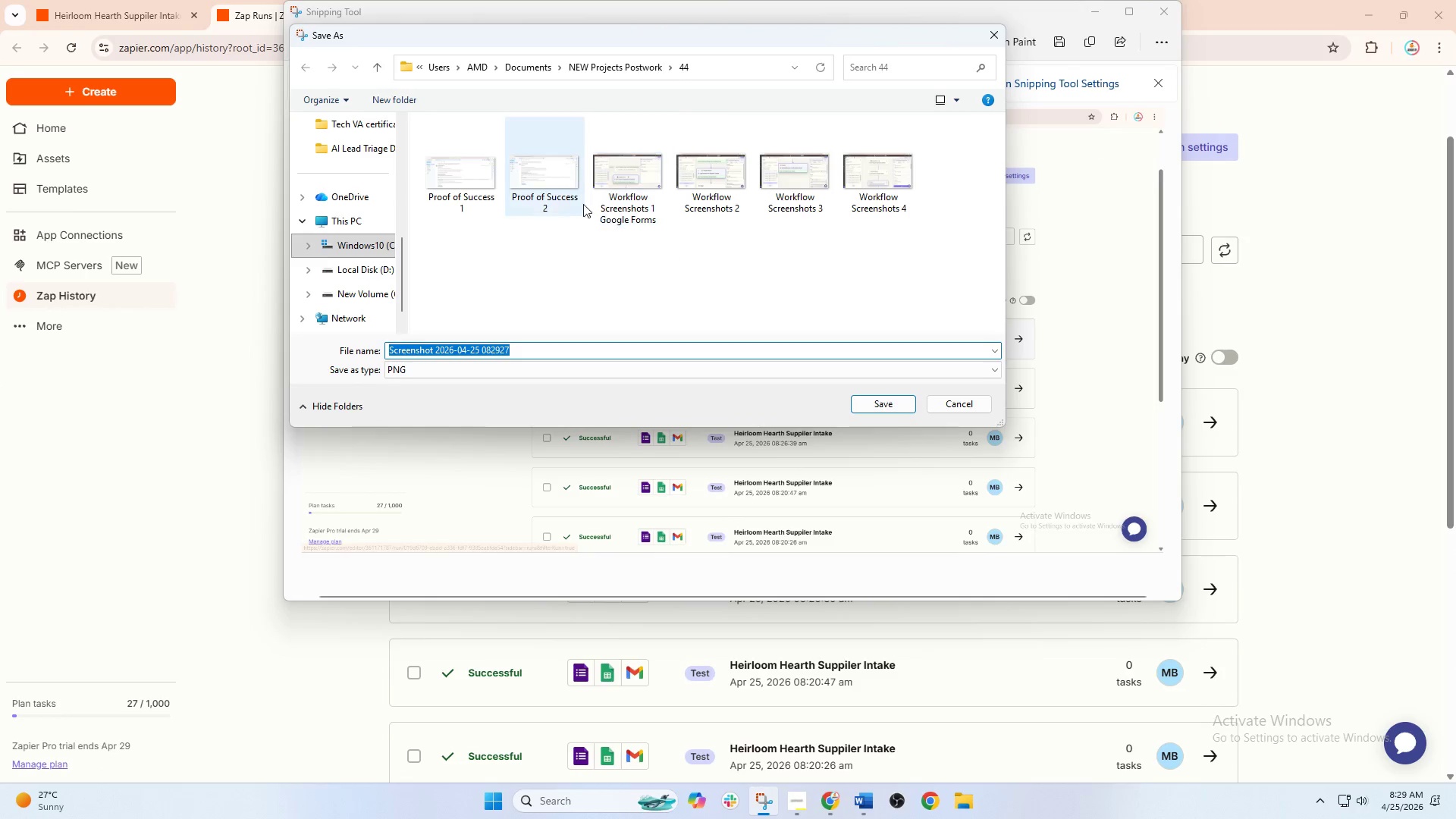 
double_click([497, 341])
 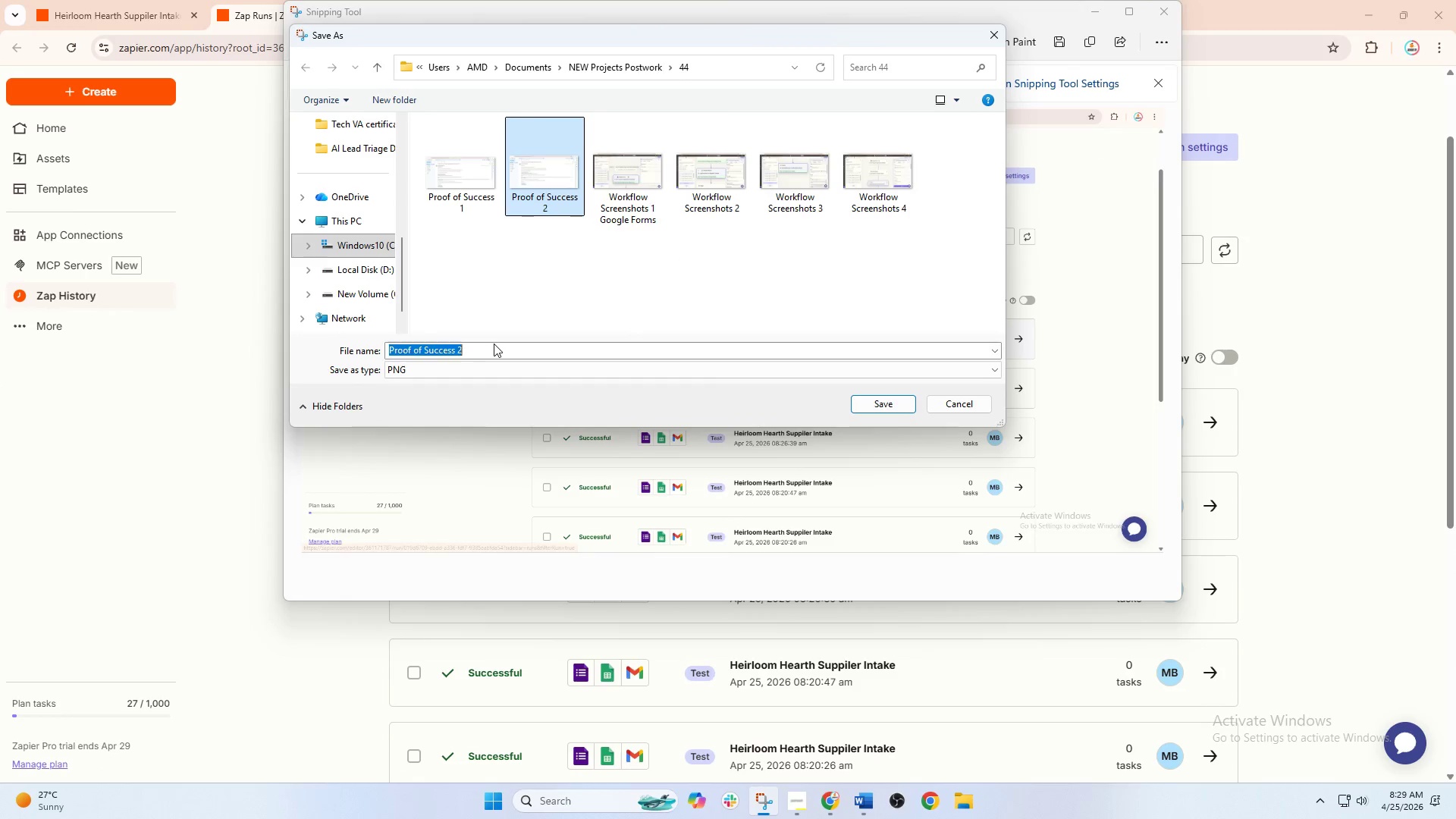 
triple_click([494, 344])
 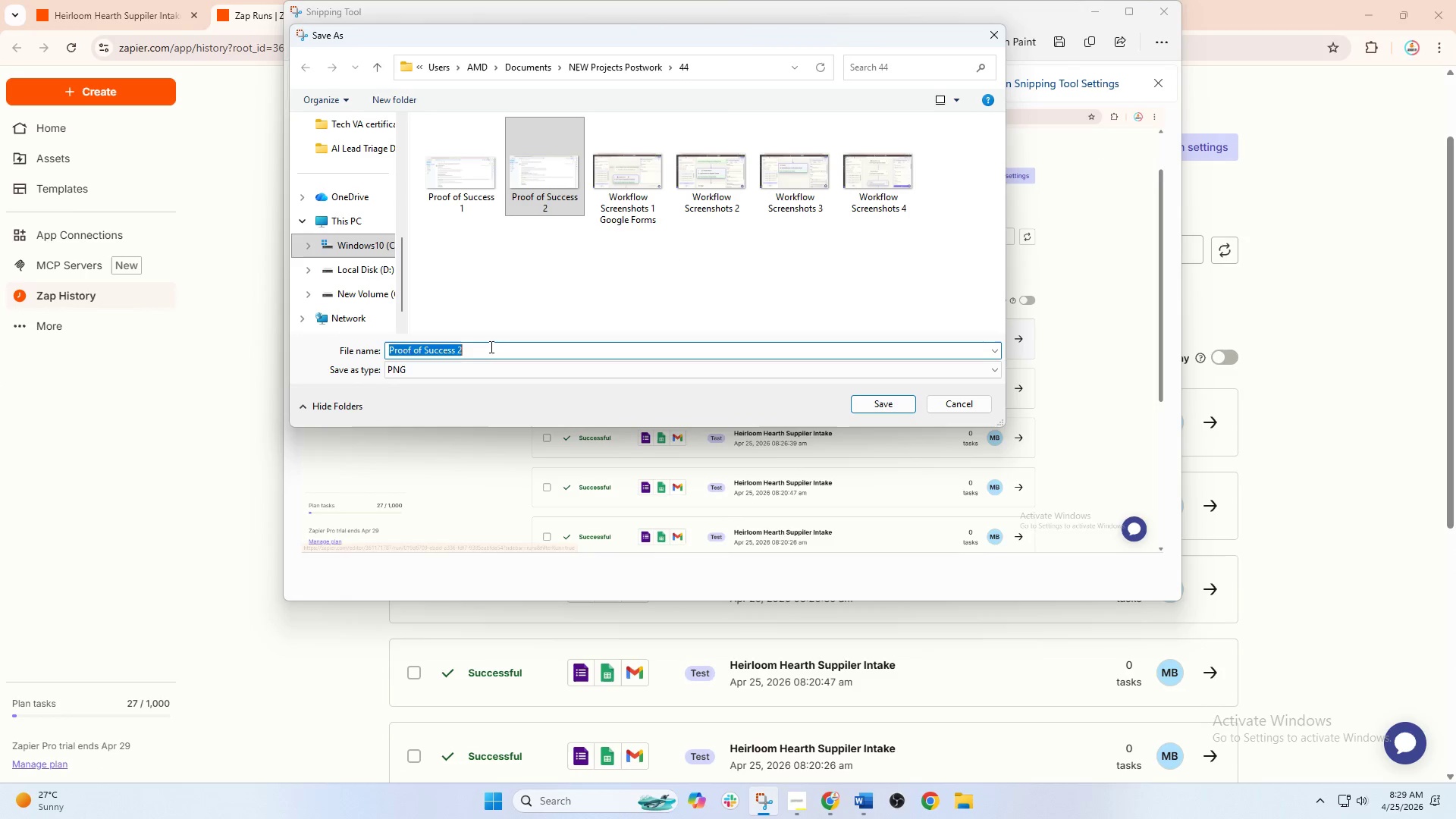 
triple_click([490, 347])
 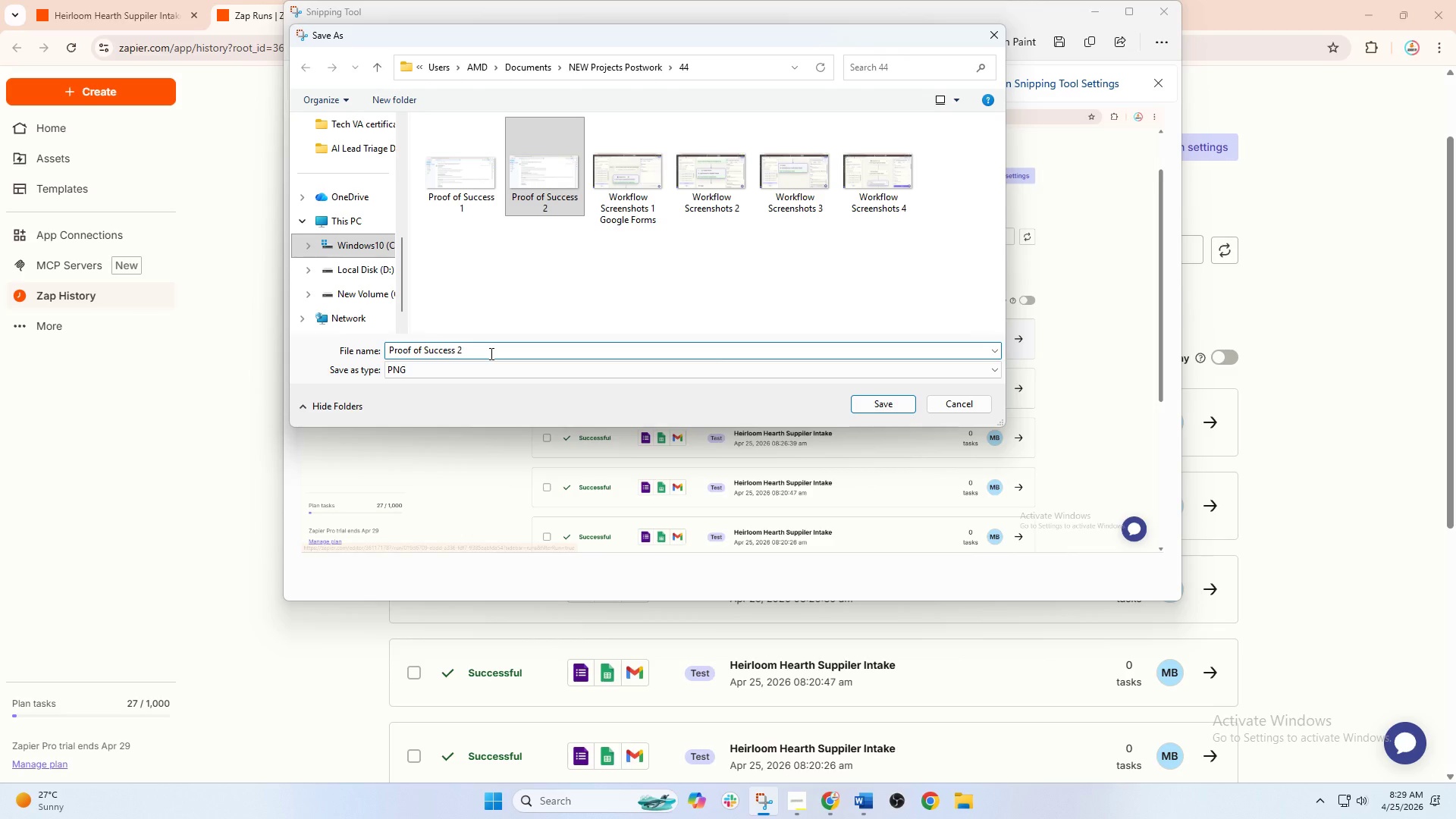 
key(Backspace)
 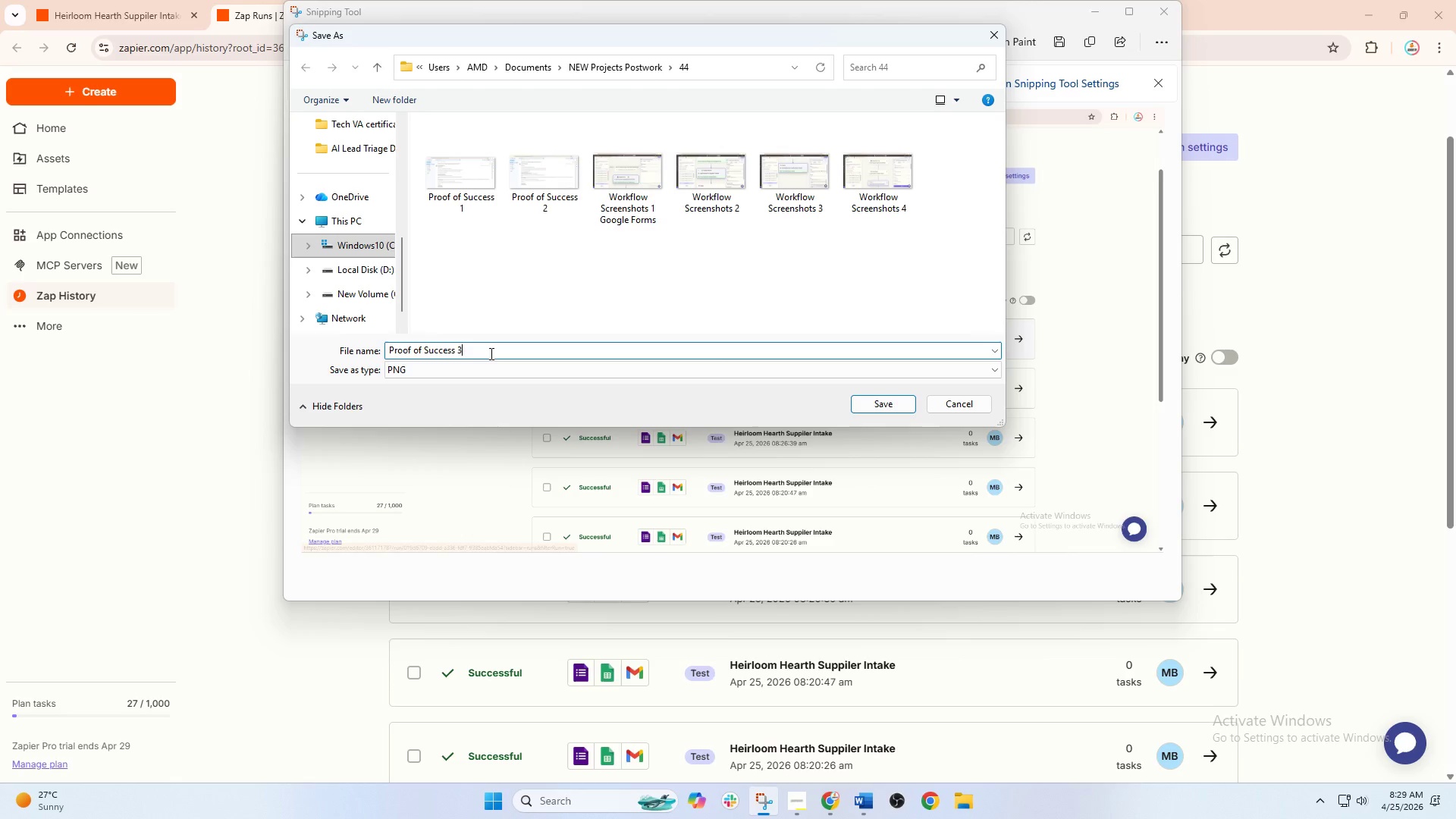 
key(3)
 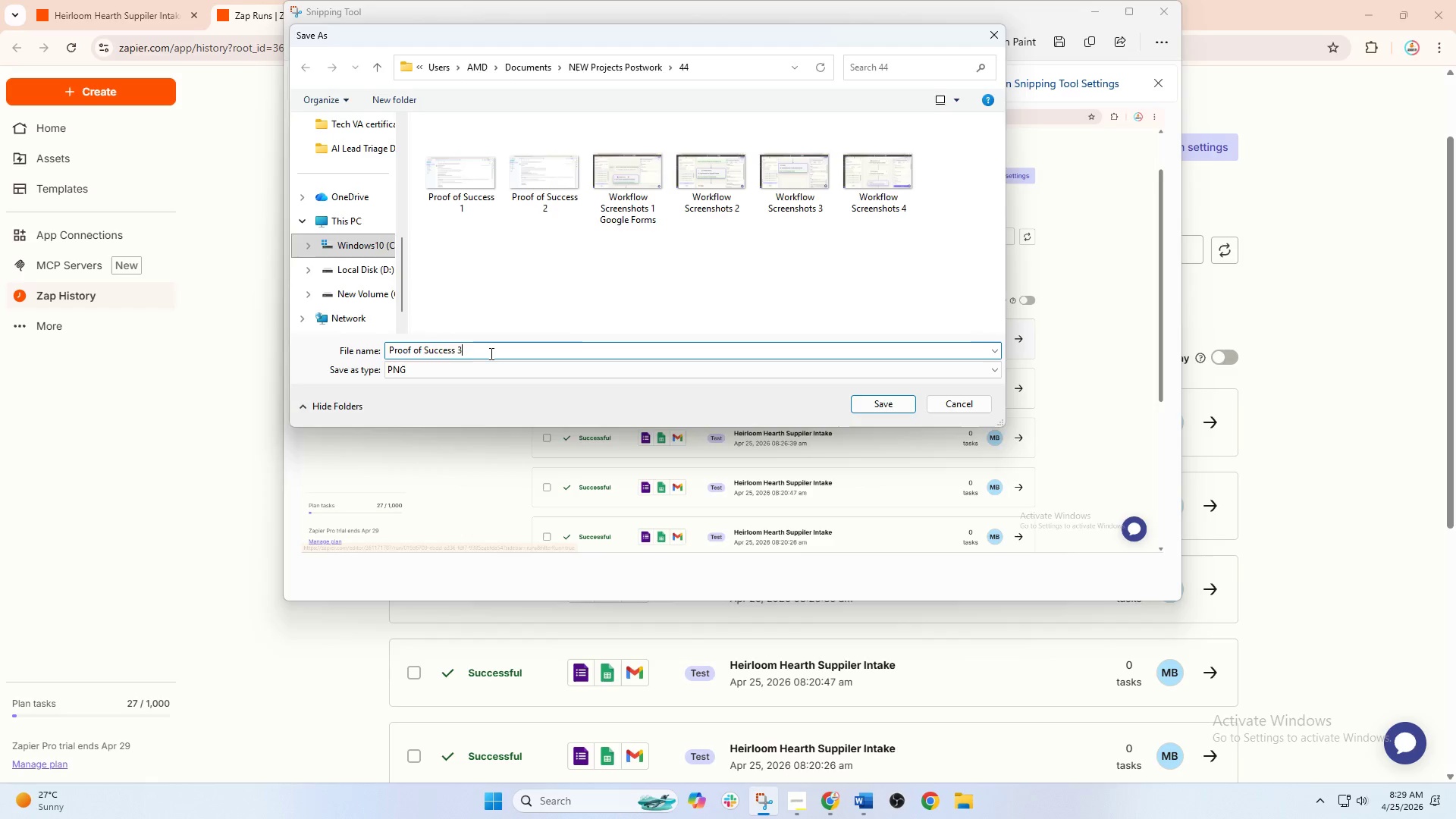 
key(Enter)
 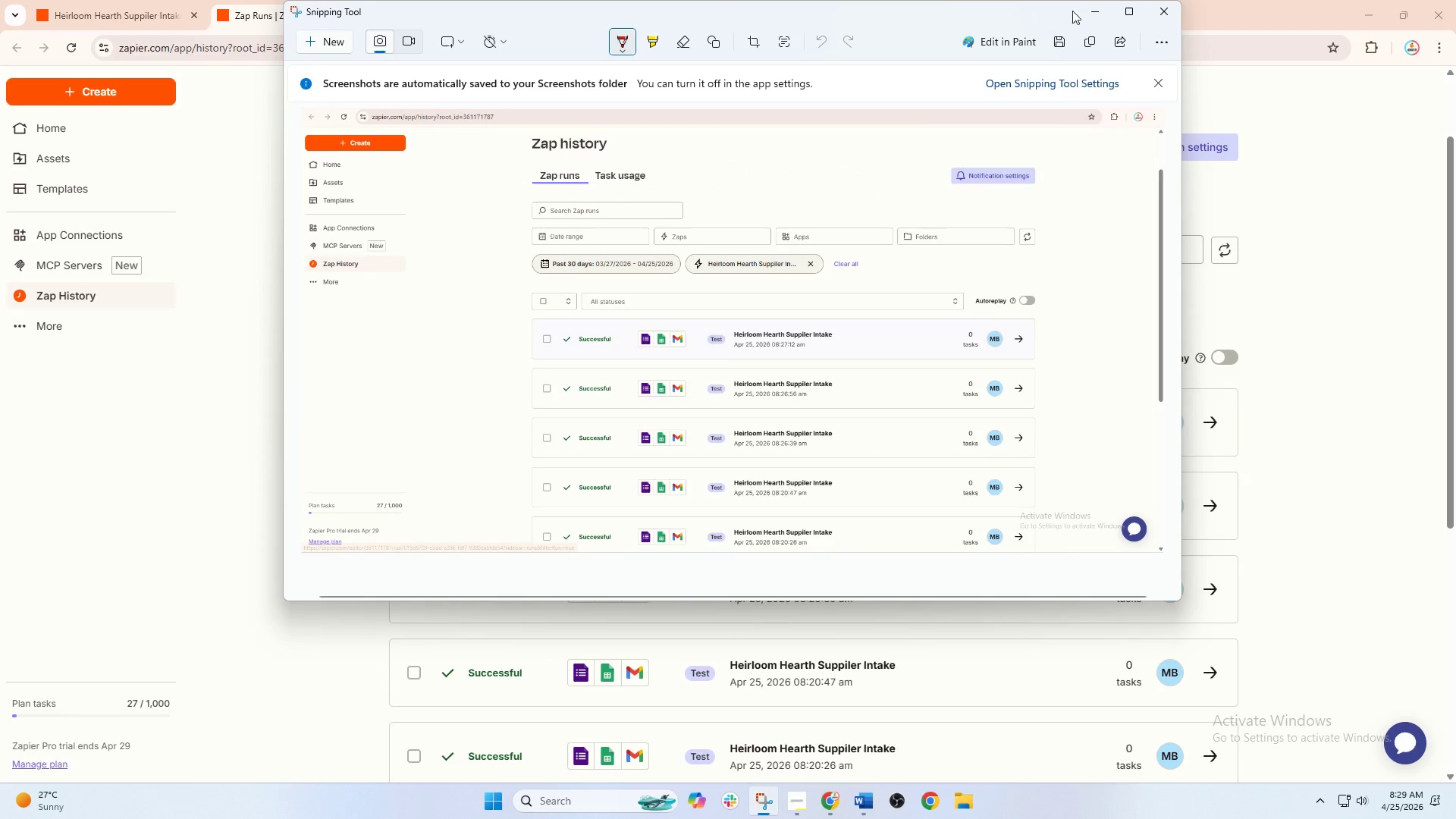 
left_click([1086, 5])
 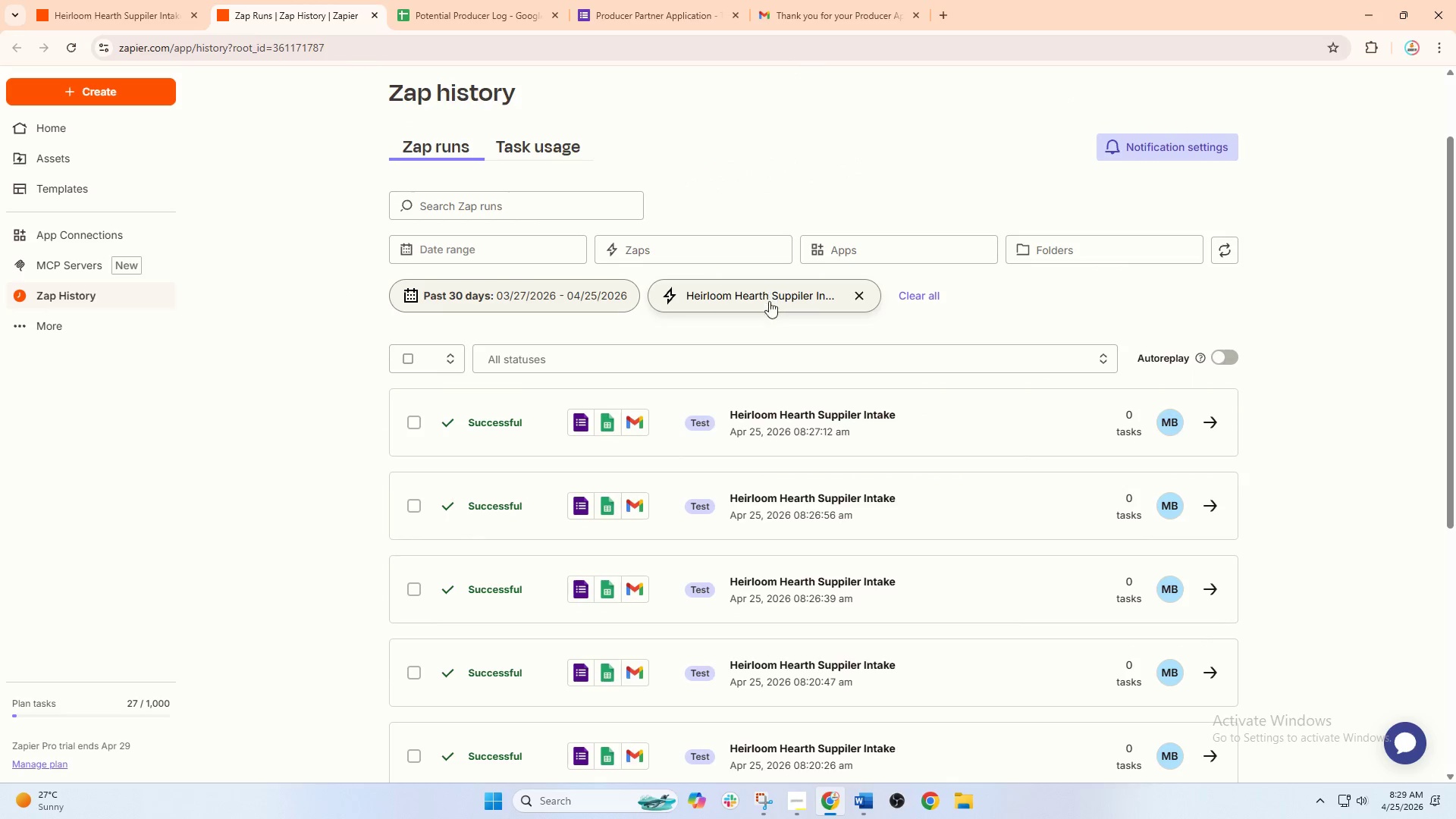 
scroll: coordinate [859, 337], scroll_direction: down, amount: 6.0
 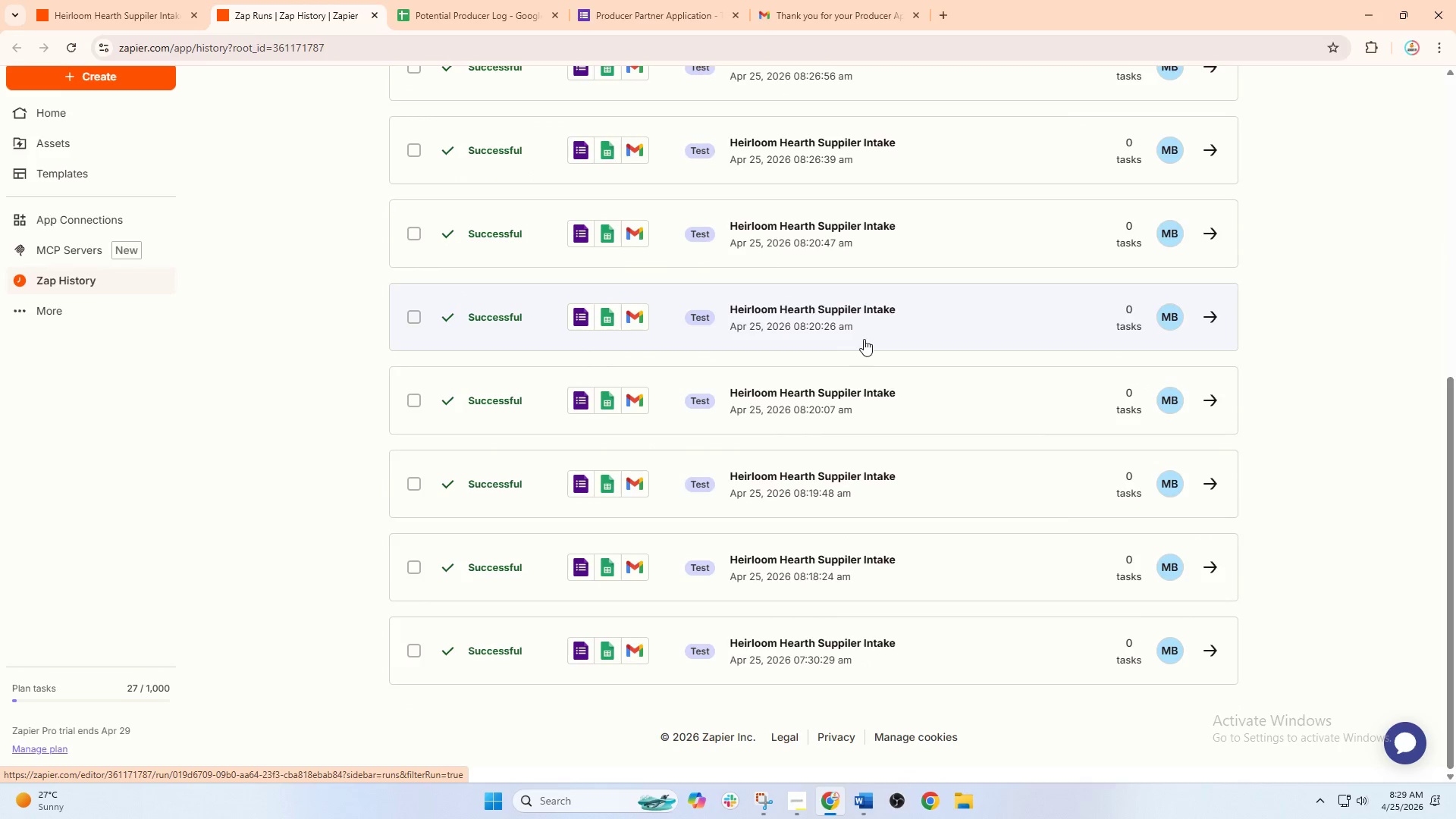 
scroll: coordinate [864, 339], scroll_direction: up, amount: 1.0
 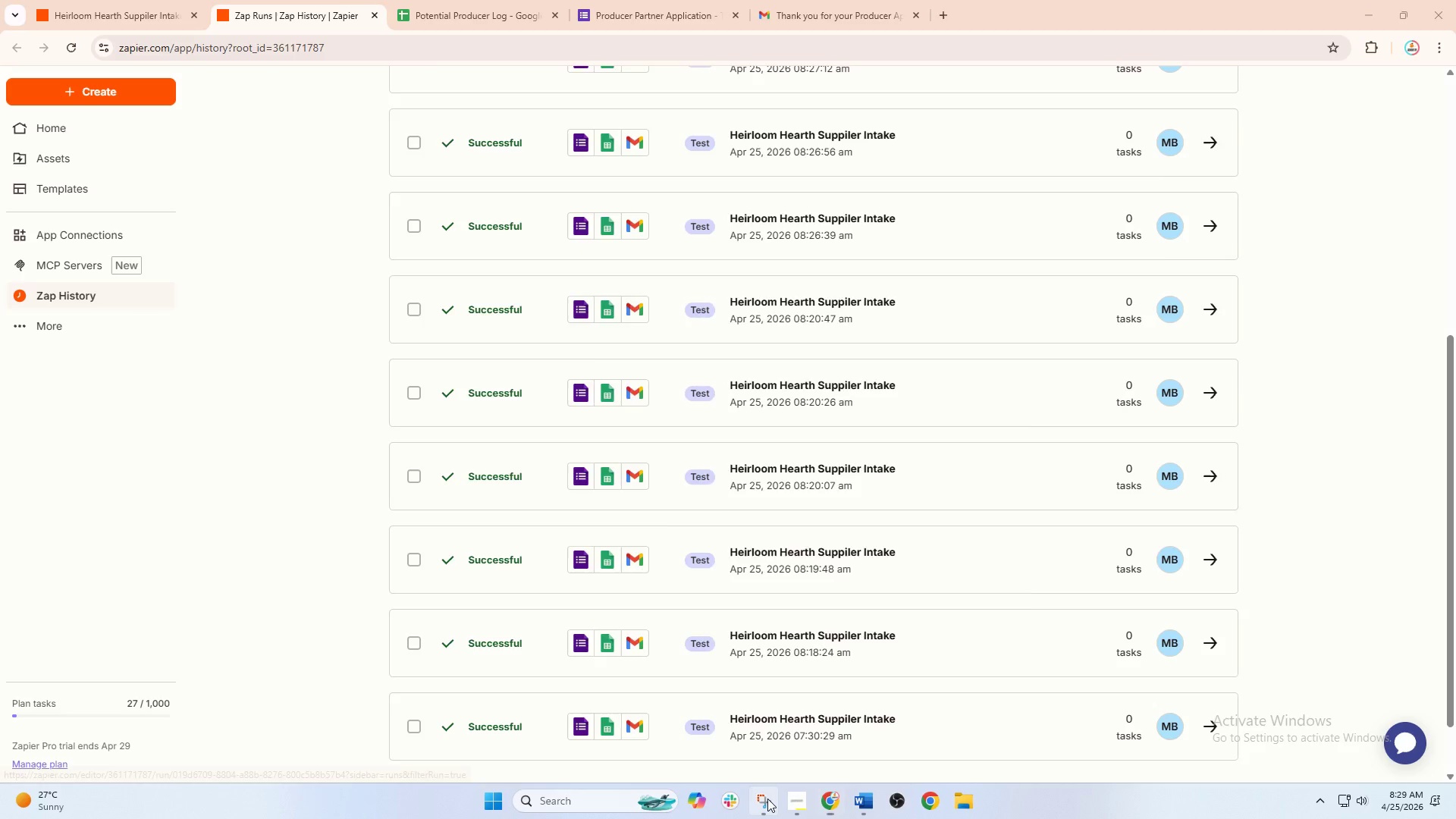 
left_click([323, 46])
 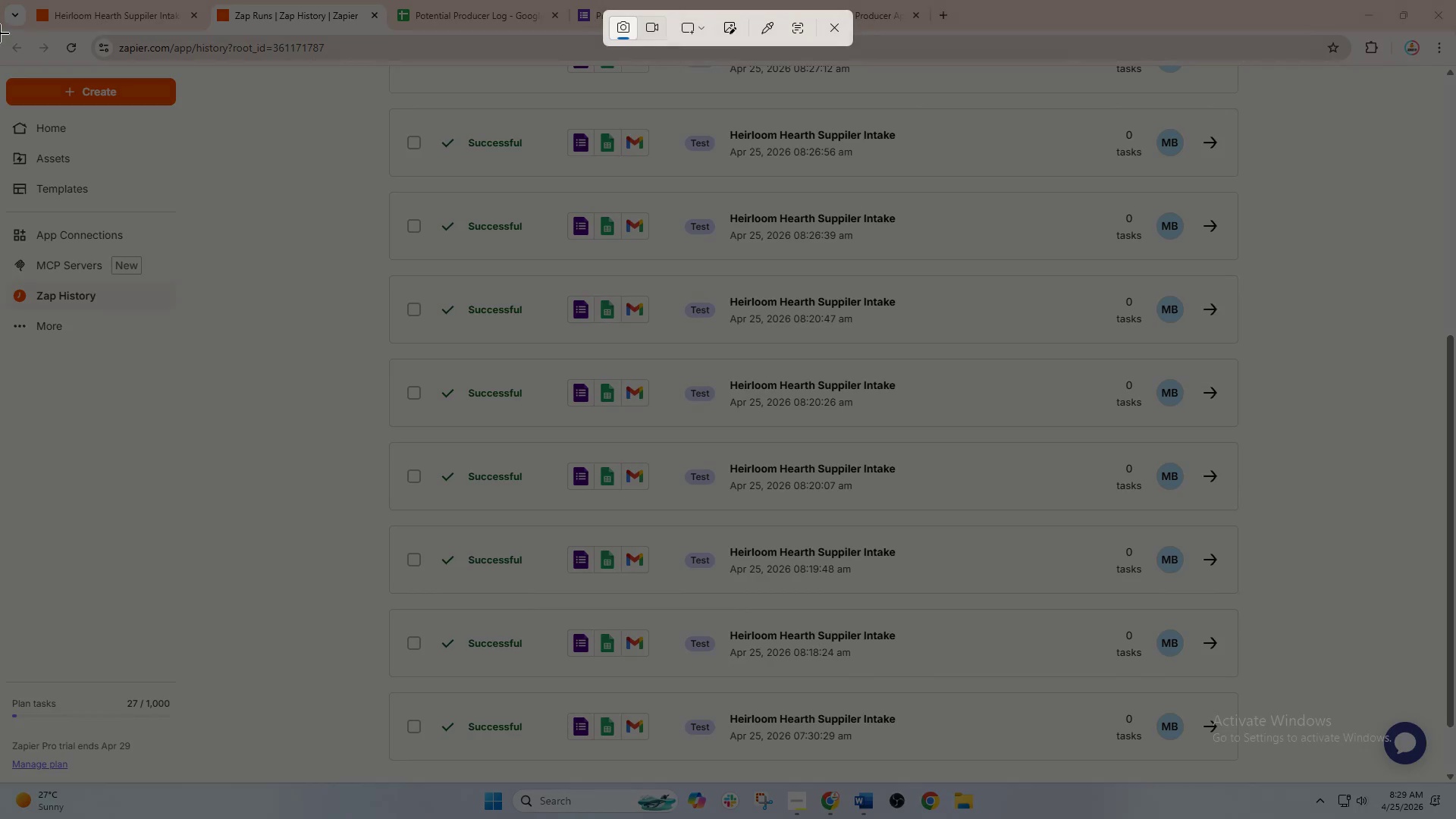 
left_click_drag(start_coordinate=[0, 31], to_coordinate=[1455, 786])
 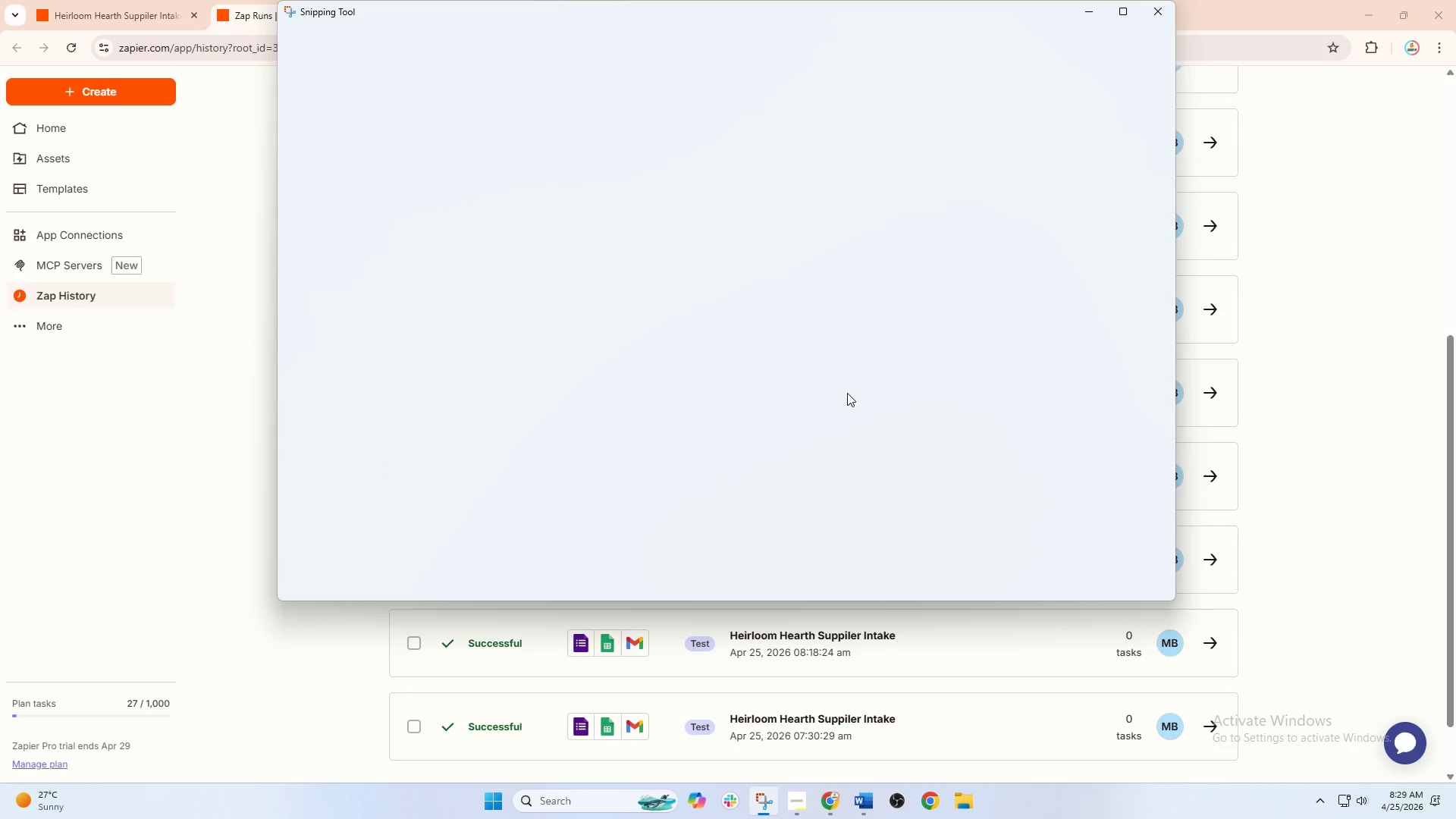 
right_click([786, 315])
 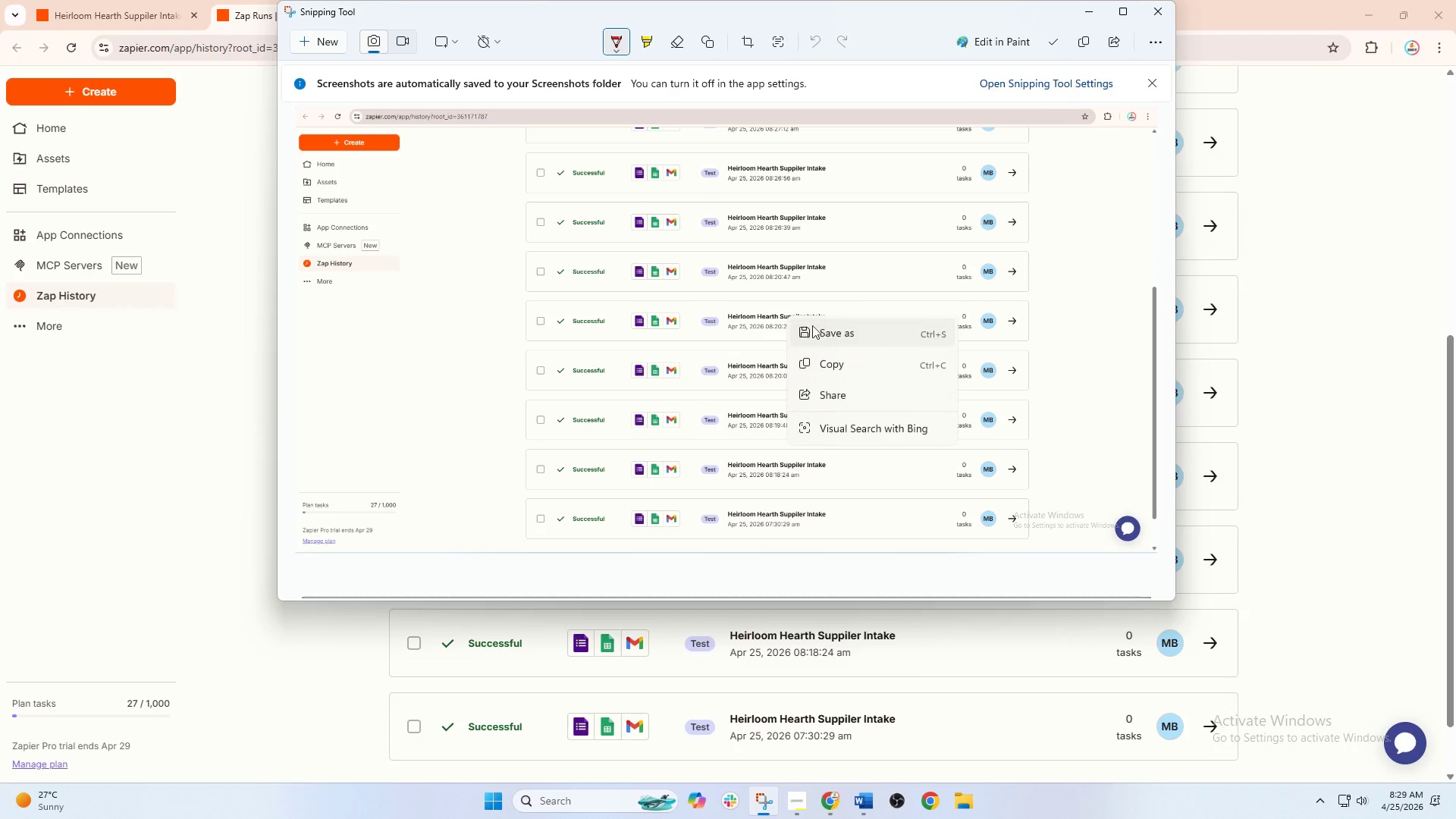 
left_click([818, 326])
 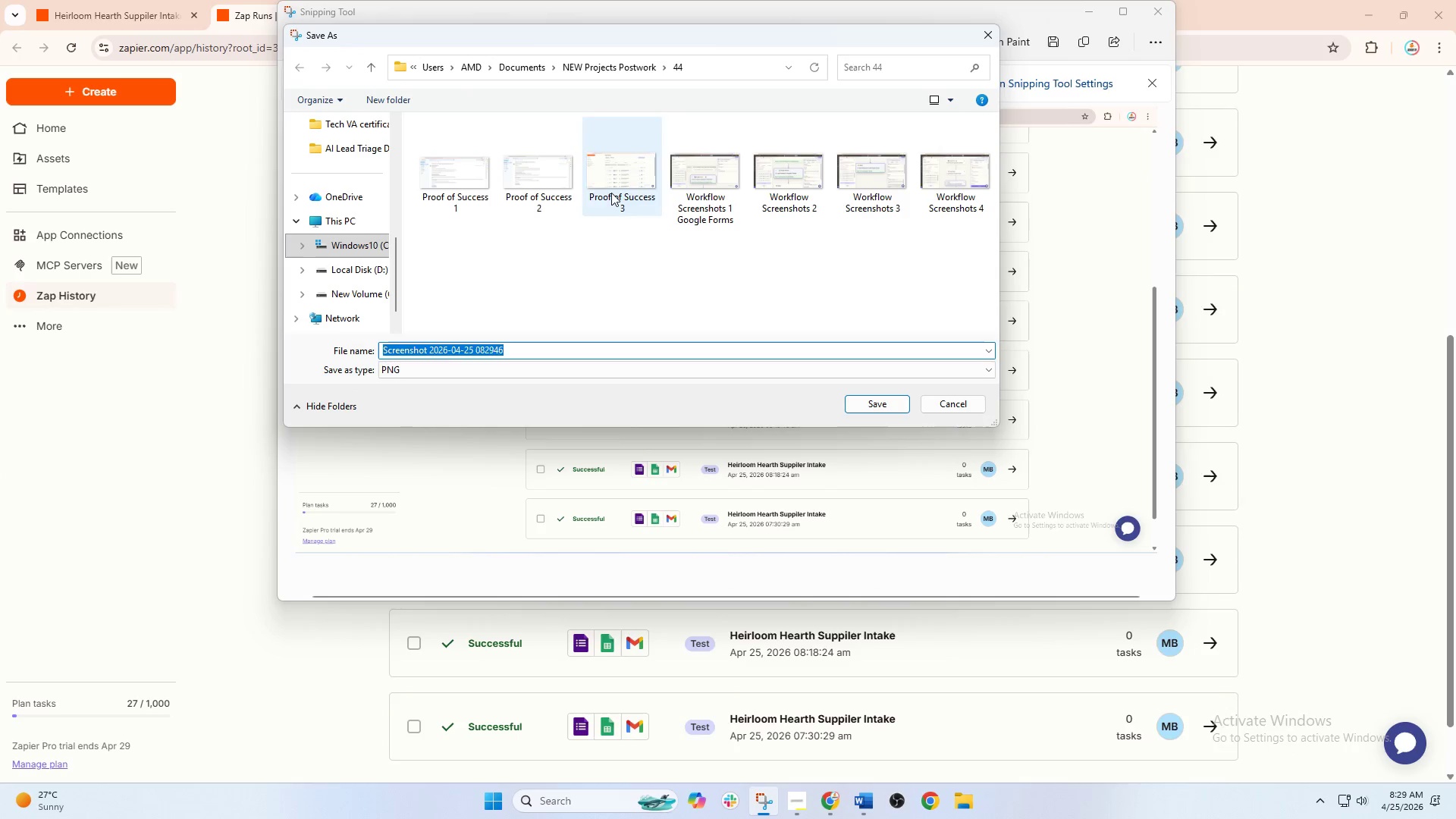 
double_click([507, 351])
 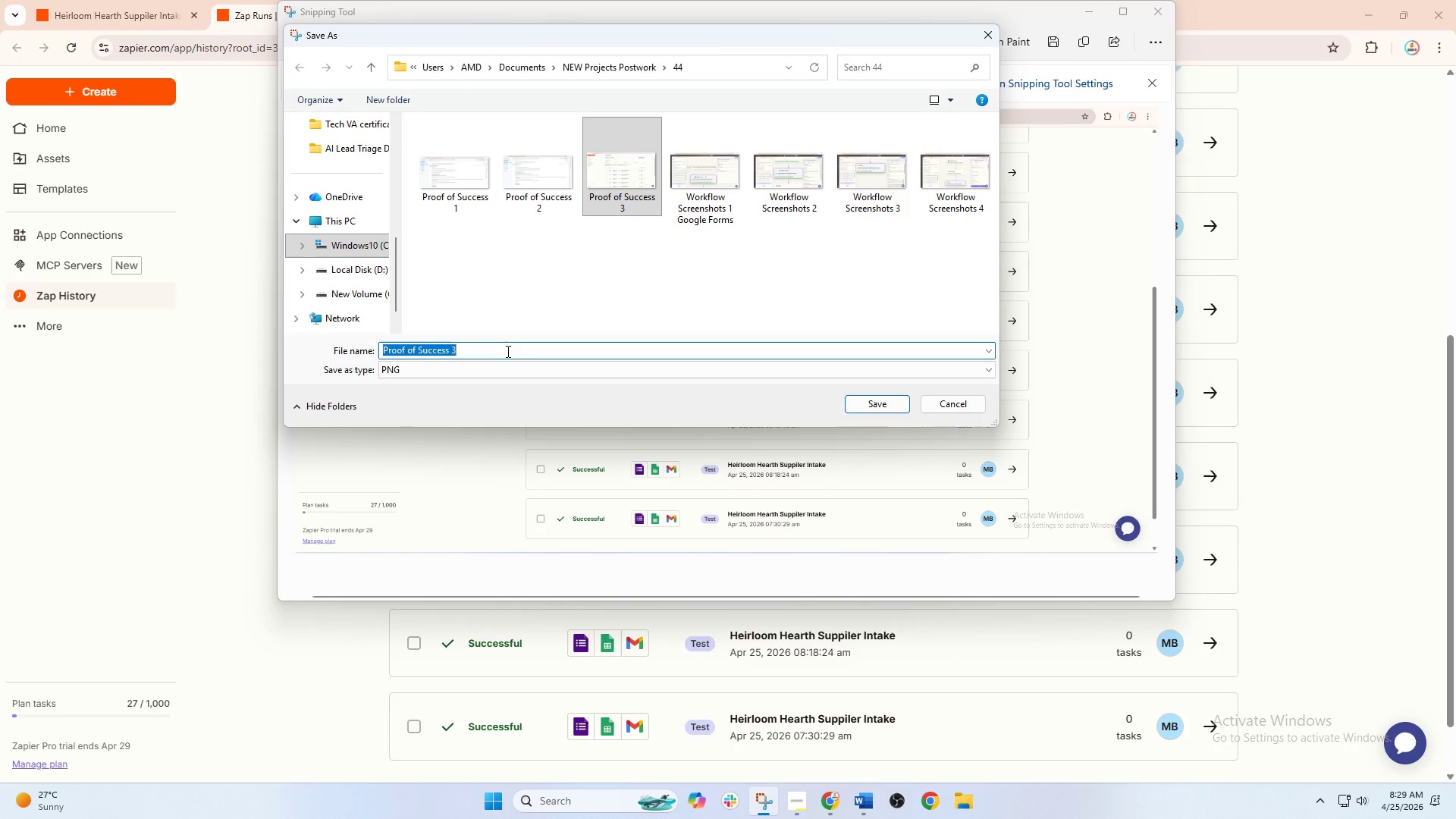 
triple_click([507, 351])
 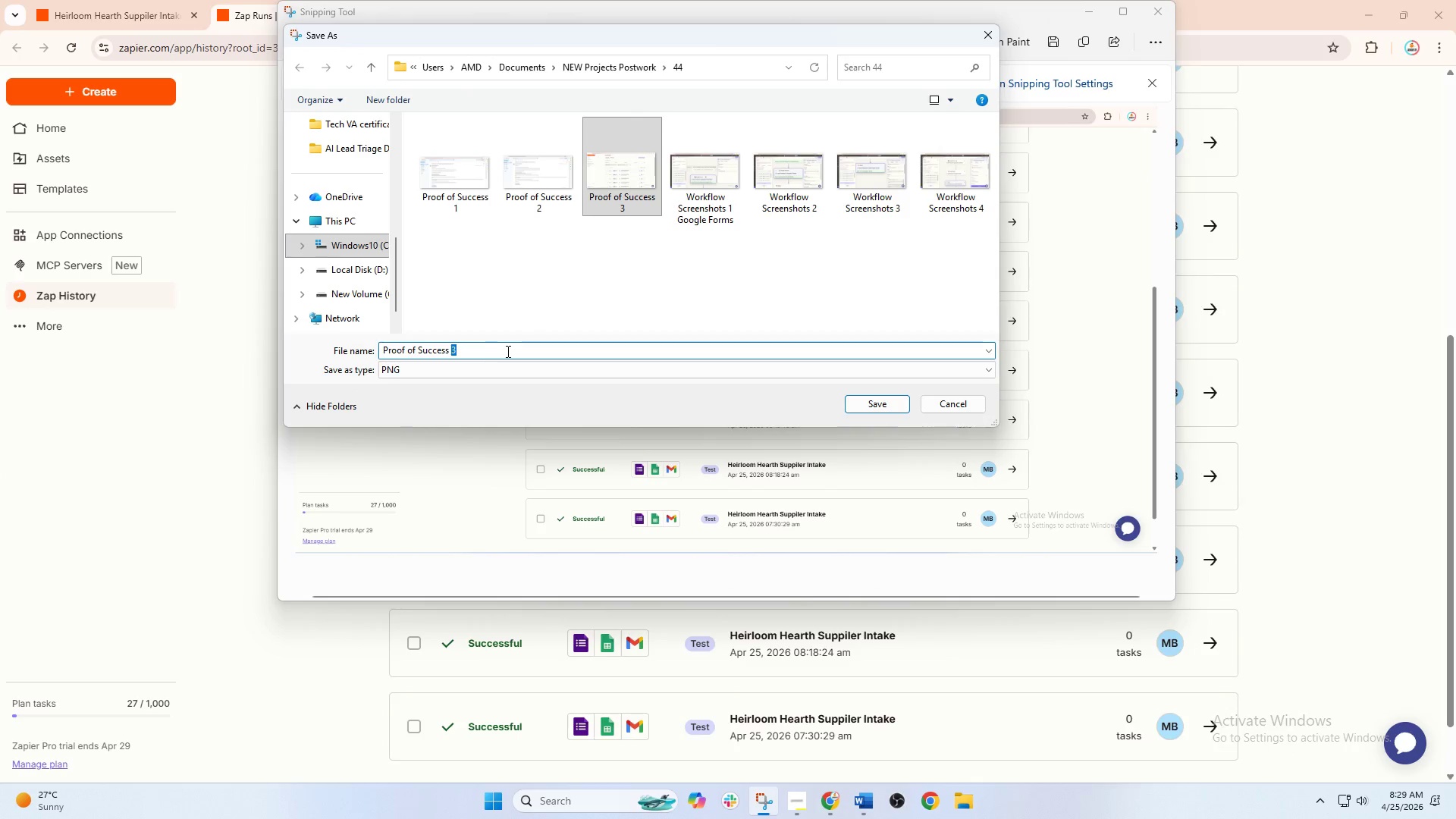 
key(4)
 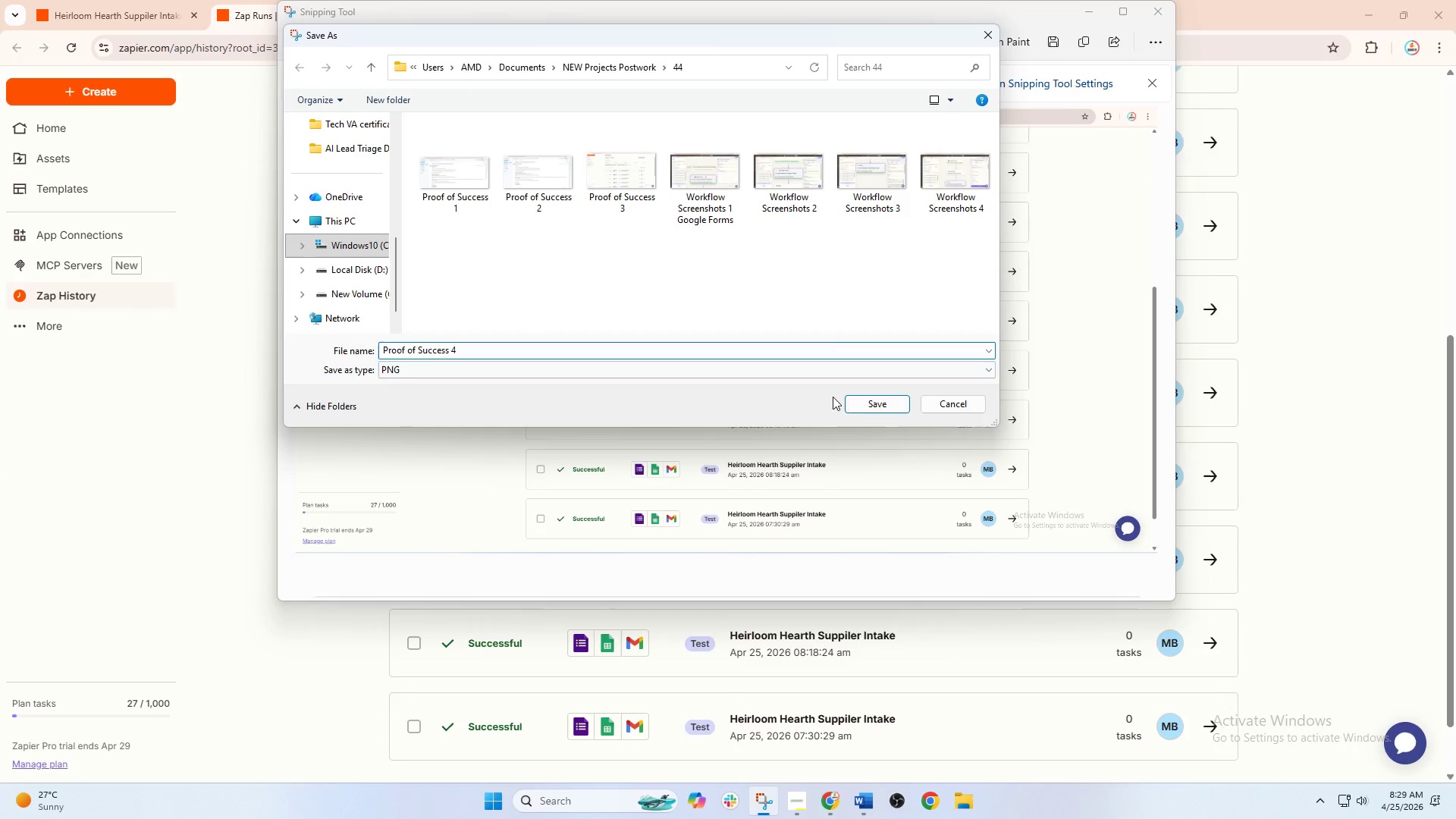 
left_click([860, 403])
 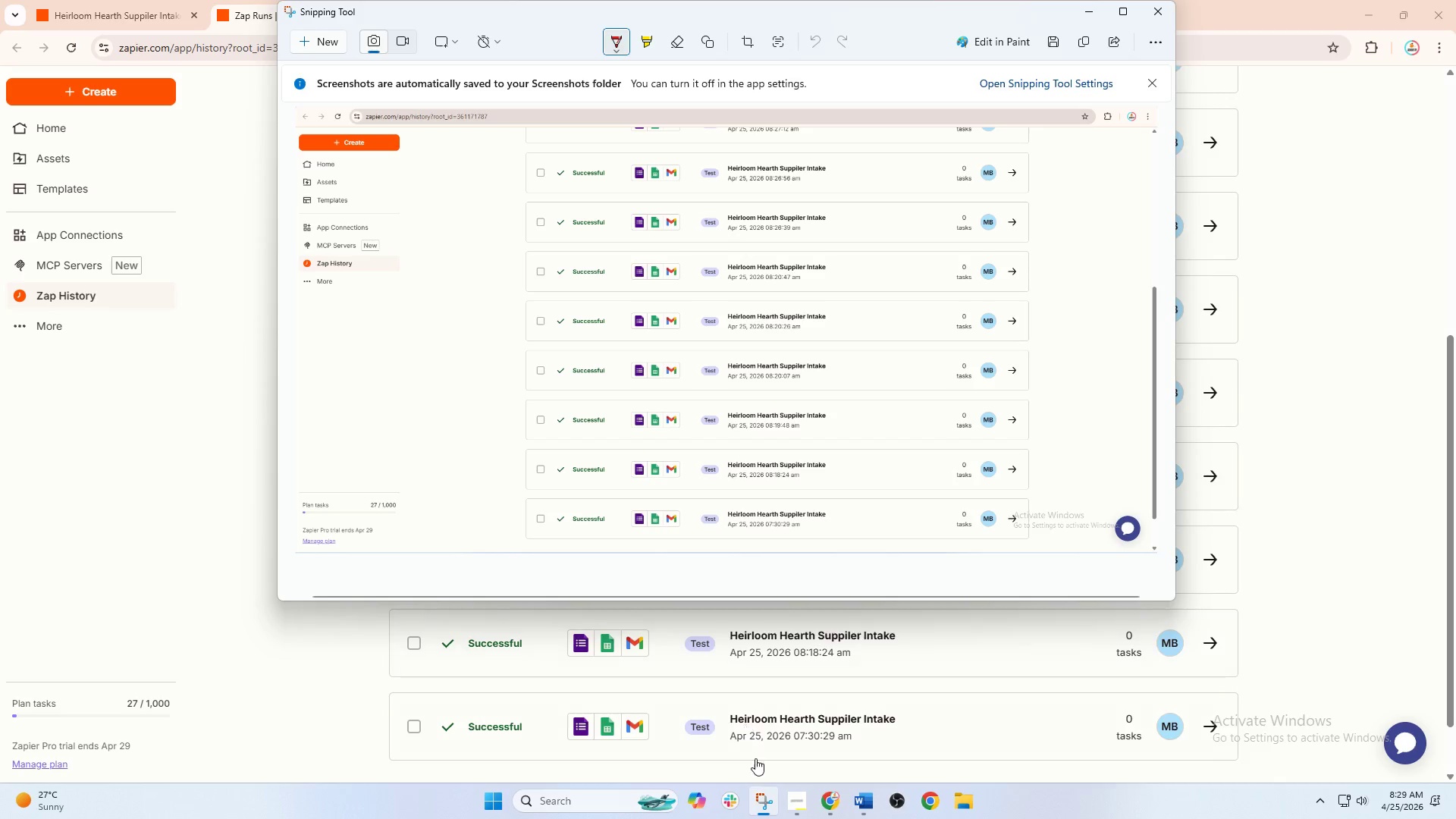 
left_click([765, 794])
 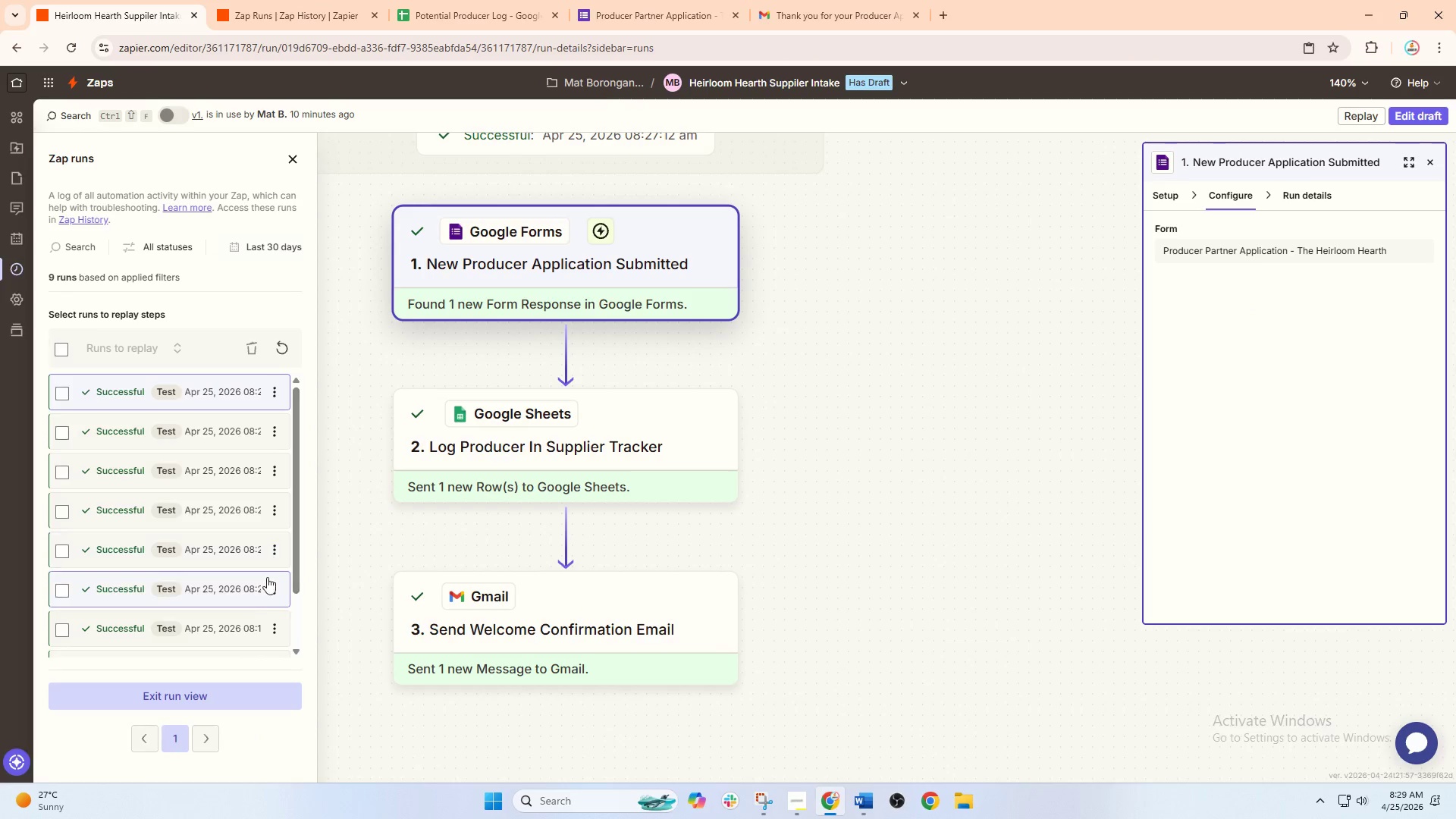 
left_click_drag(start_coordinate=[293, 540], to_coordinate=[290, 617])
 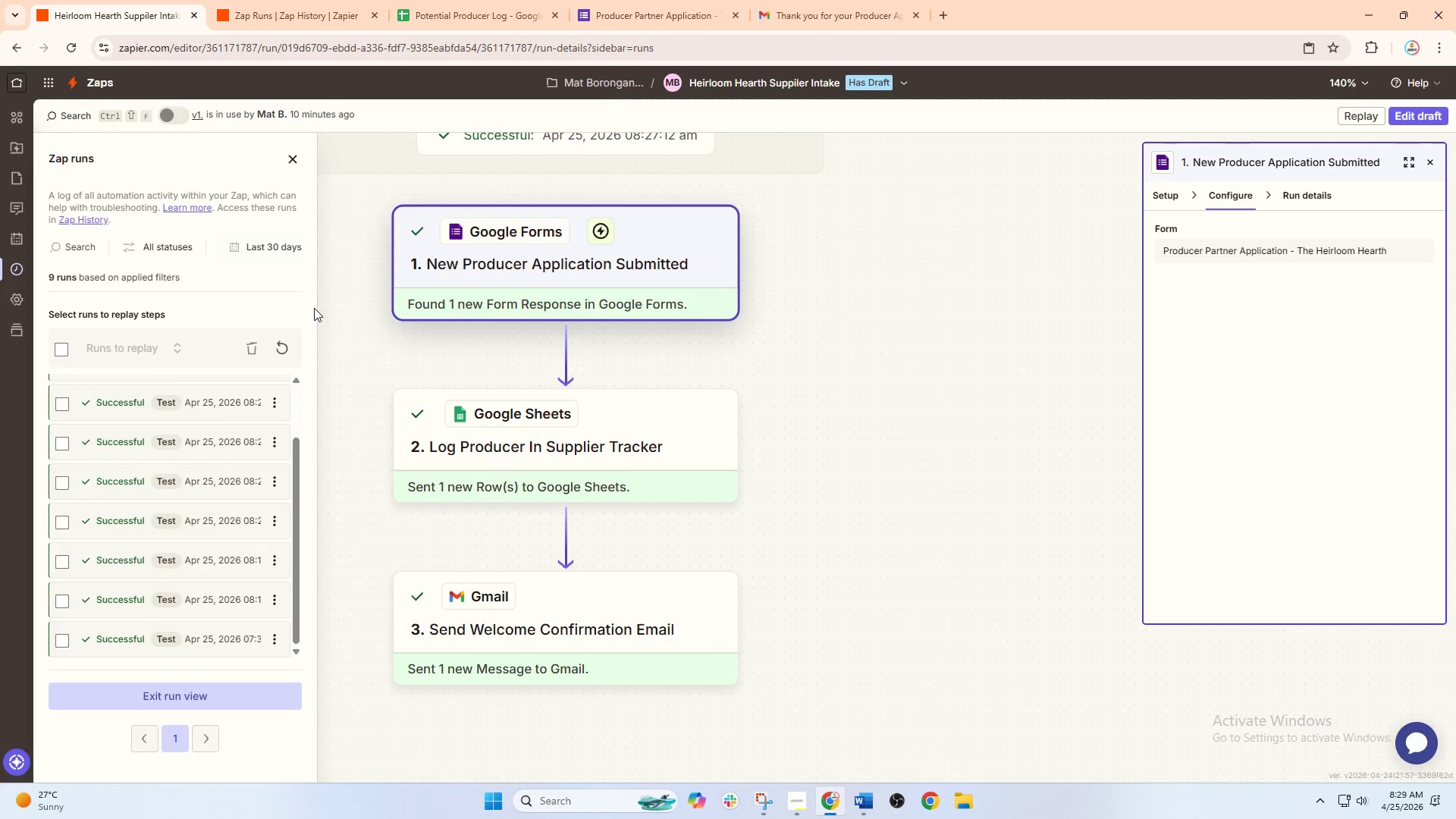 
left_click_drag(start_coordinate=[321, 307], to_coordinate=[442, 328])
 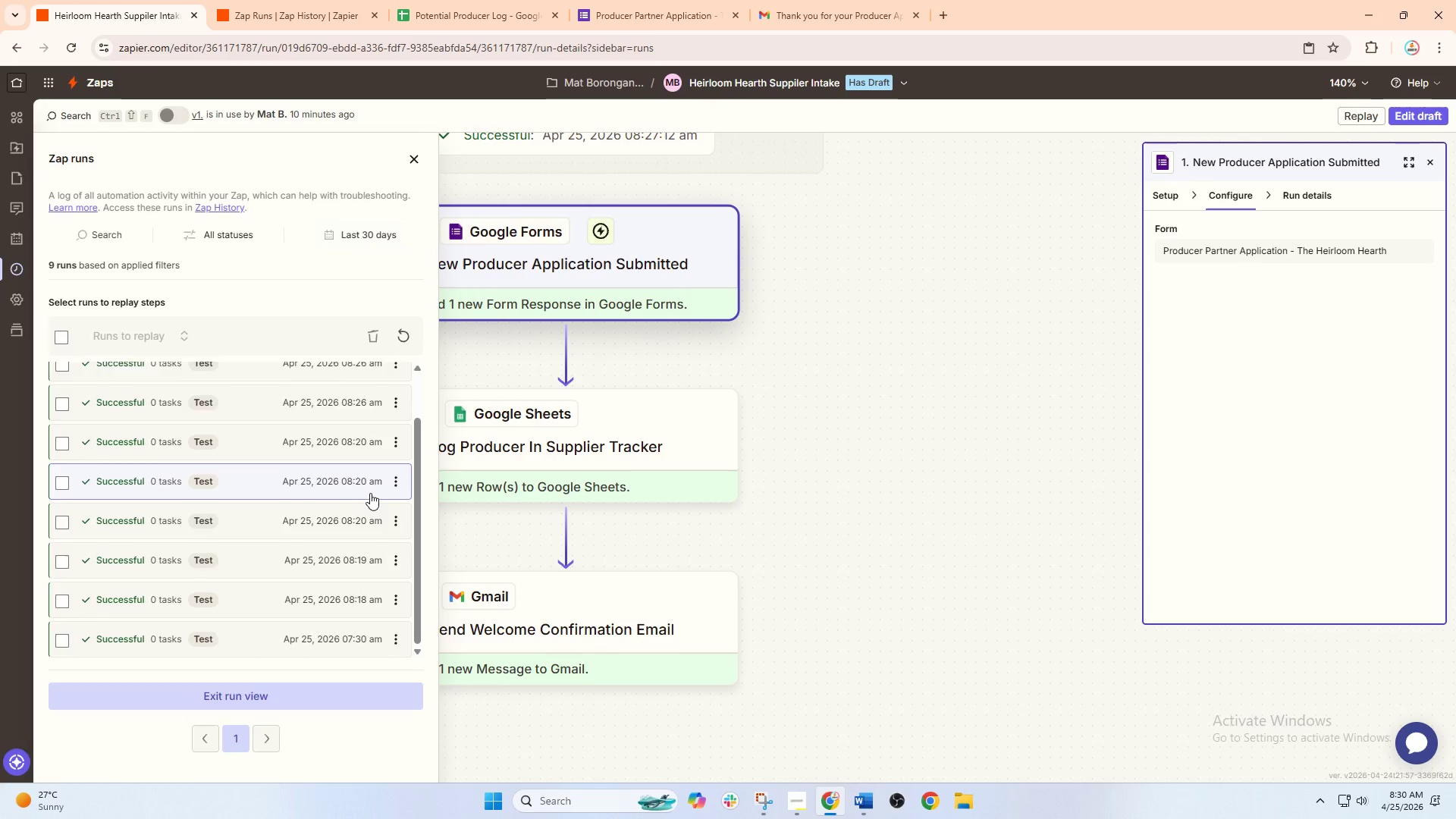 
scroll: coordinate [370, 493], scroll_direction: up, amount: 4.0
 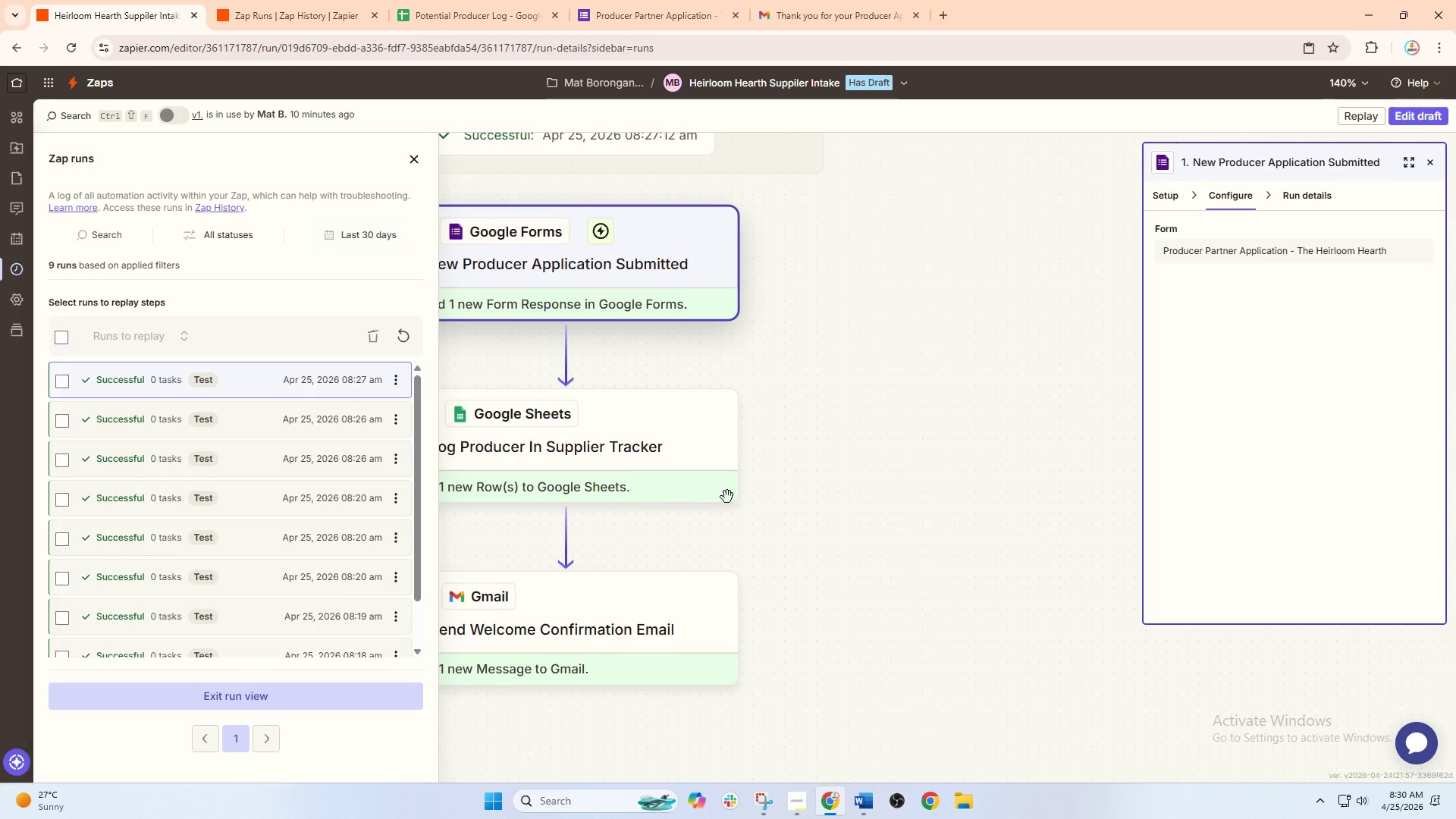 
left_click_drag(start_coordinate=[989, 439], to_coordinate=[1073, 439])
 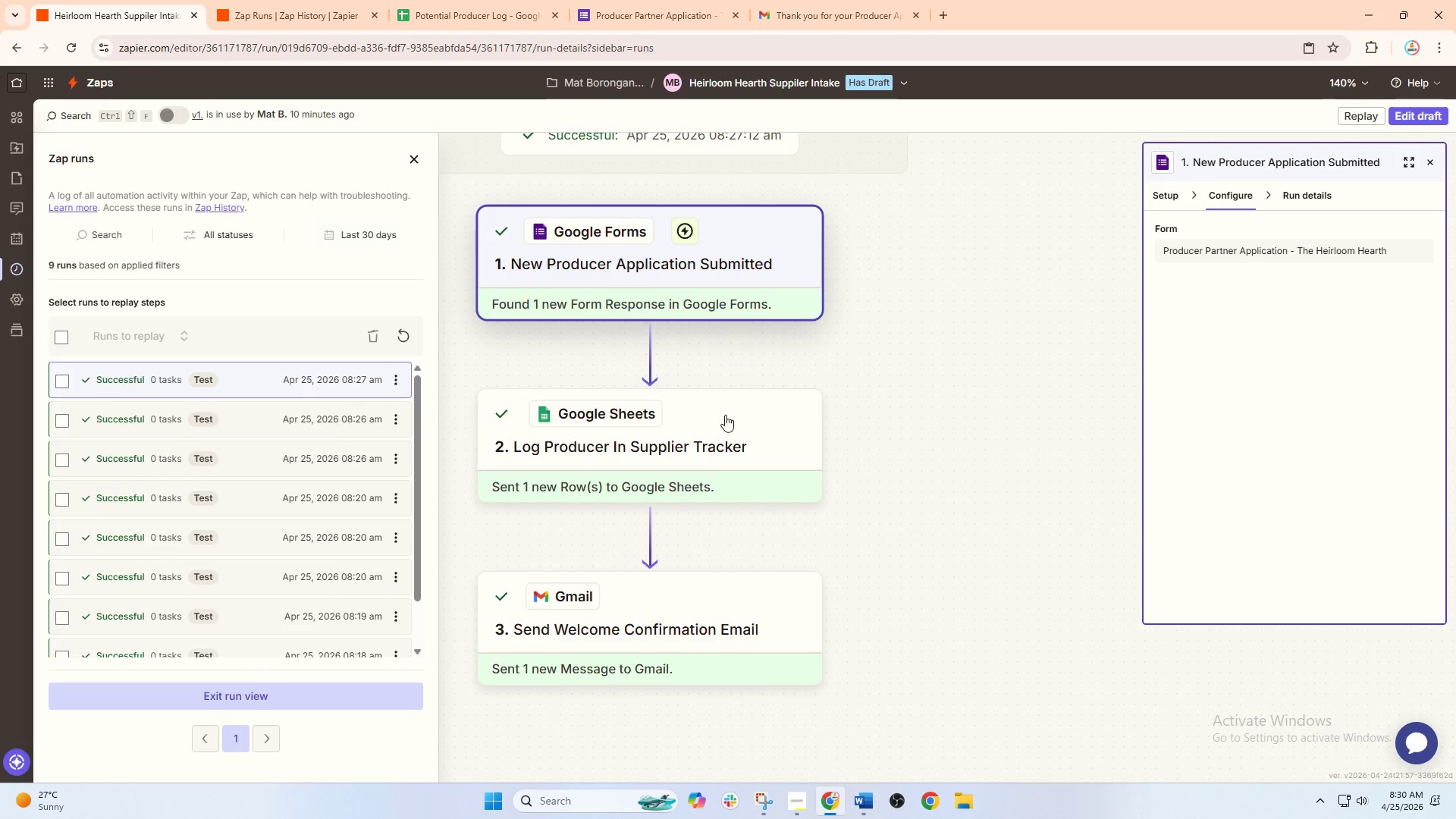 
left_click([707, 622])
 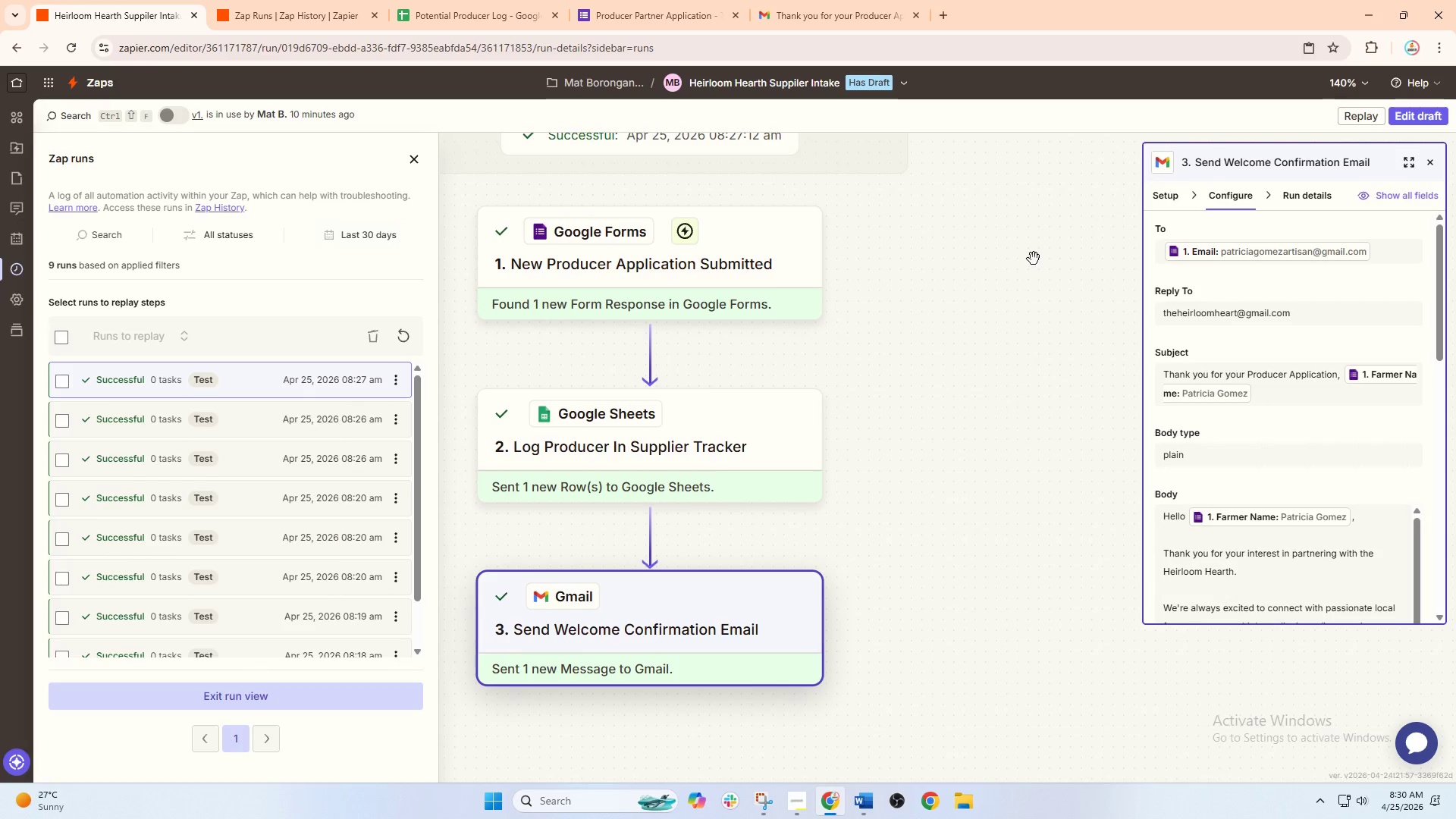 
left_click_drag(start_coordinate=[989, 350], to_coordinate=[1144, 356])
 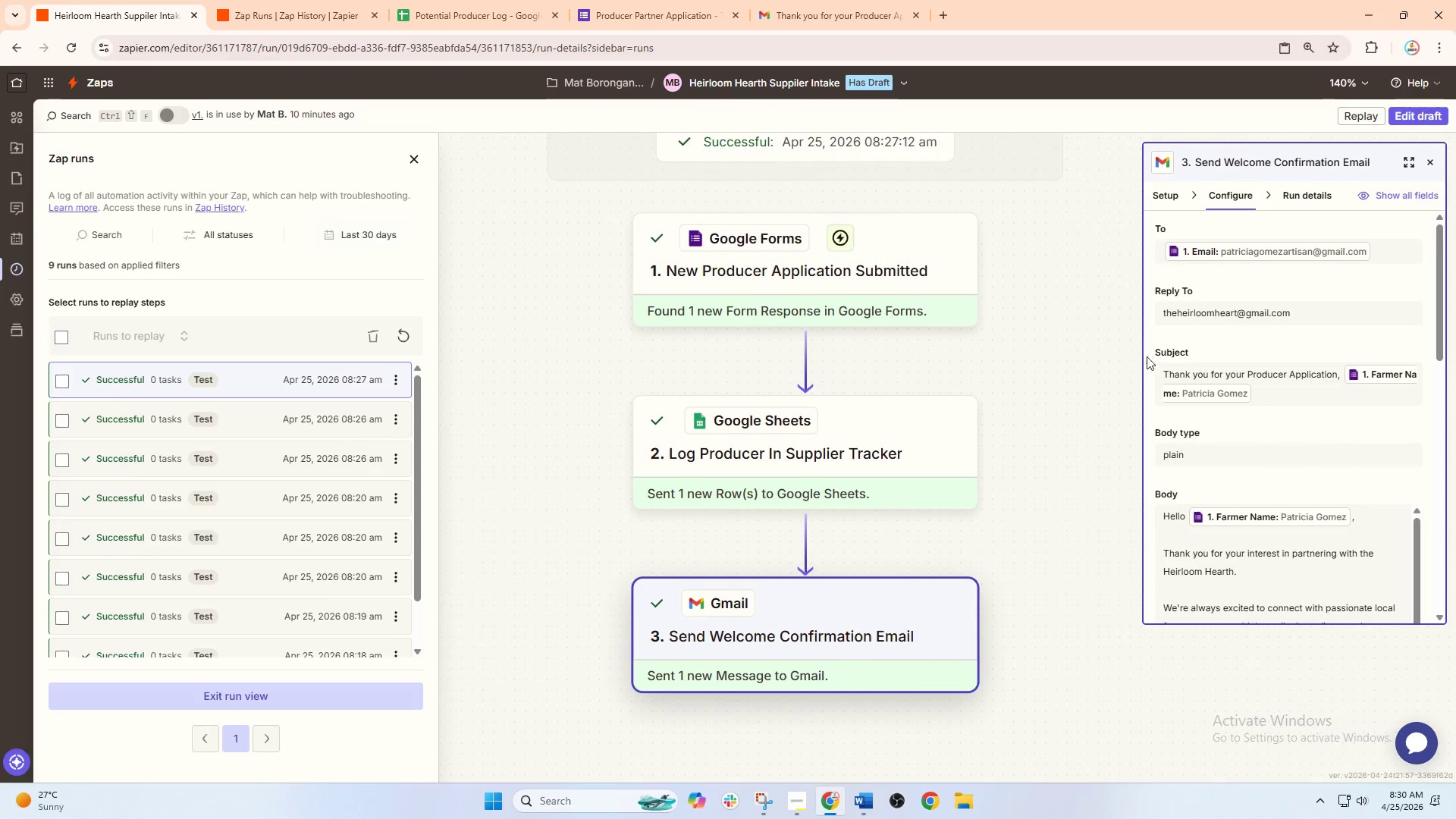 
hold_key(key=ControlLeft, duration=1.5)
scroll: coordinate [1147, 356], scroll_direction: up, amount: 2.0
 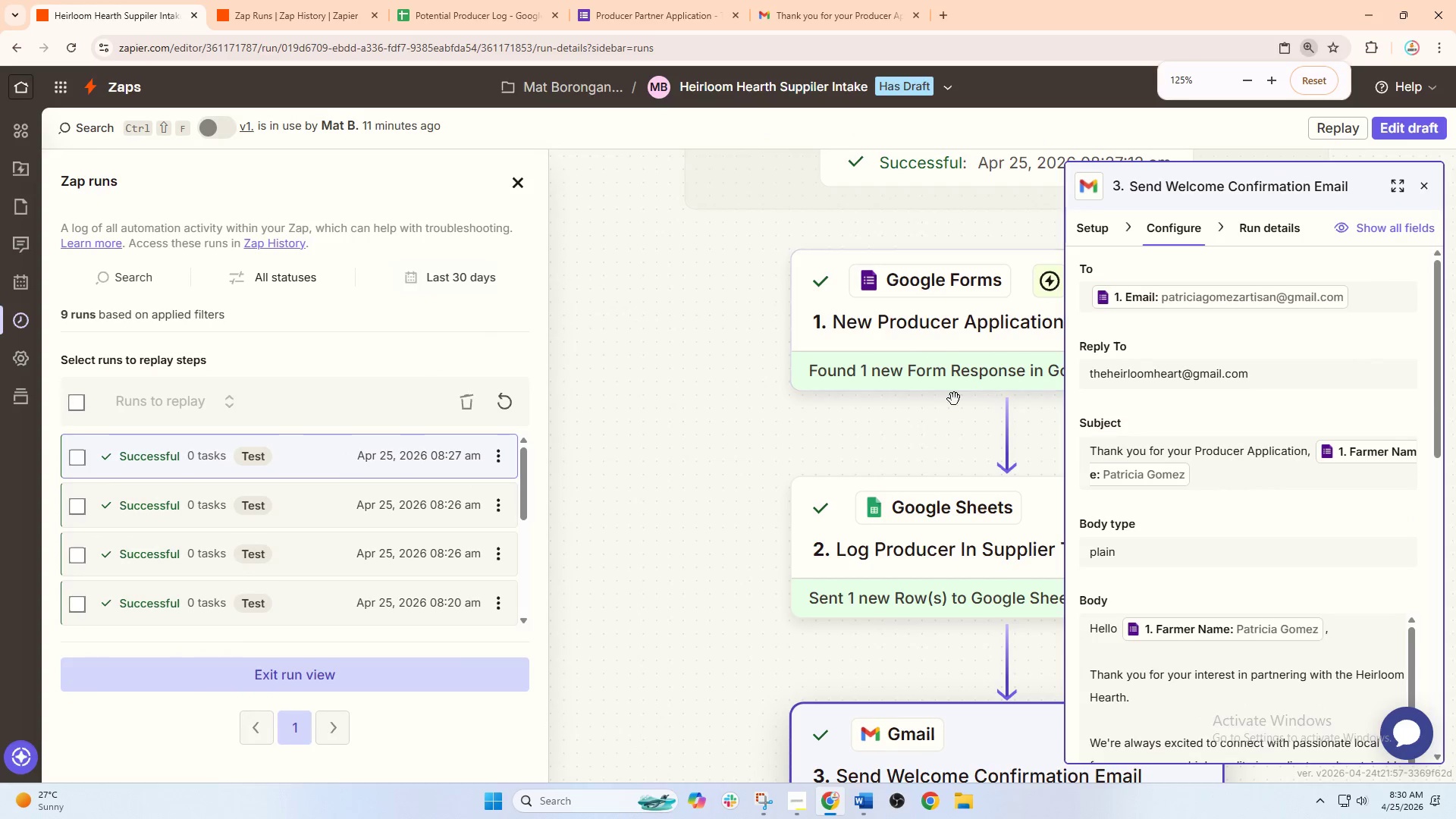 
scroll: coordinate [954, 399], scroll_direction: down, amount: 1.0
 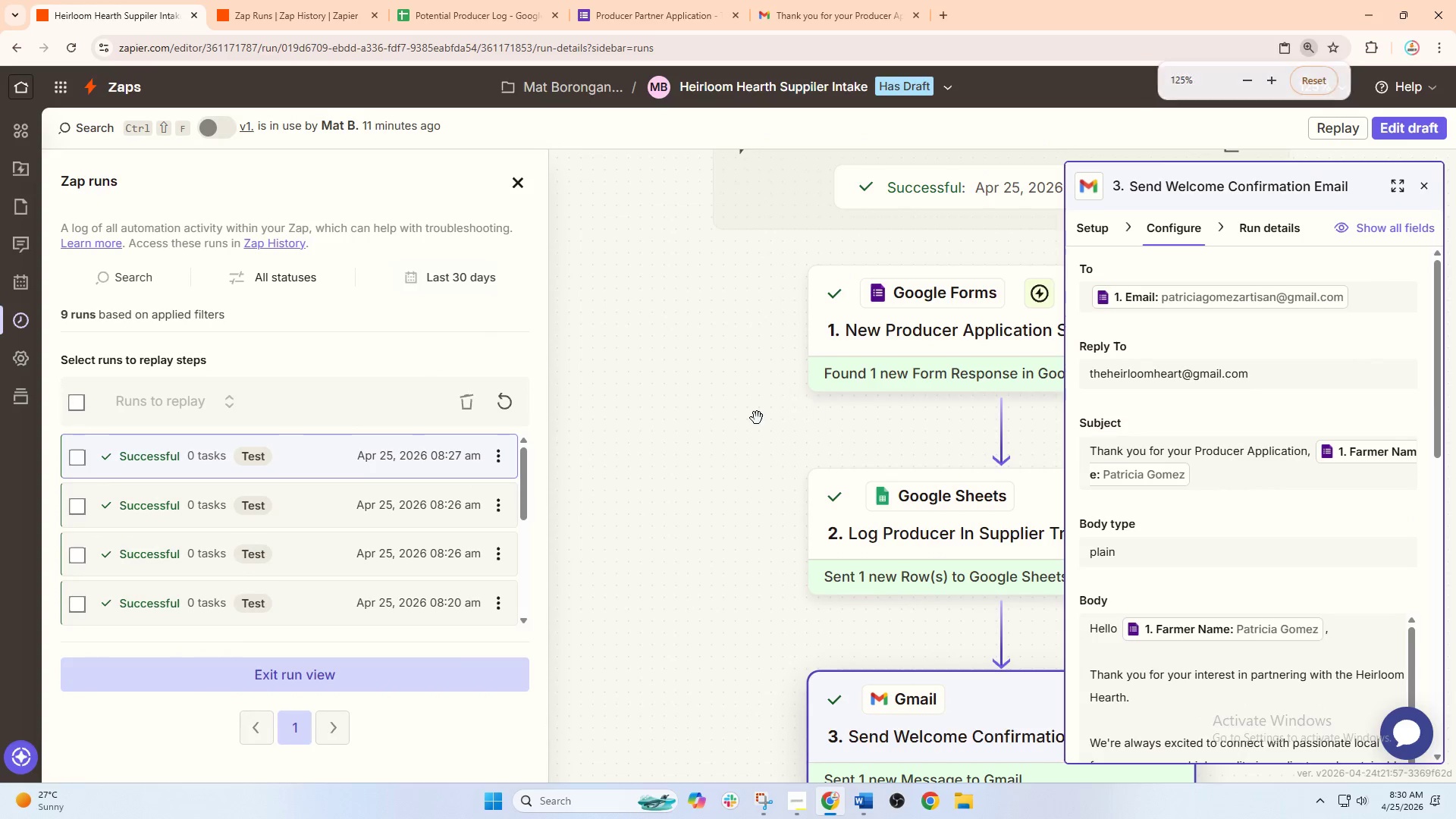 
left_click_drag(start_coordinate=[729, 422], to_coordinate=[533, 373])
 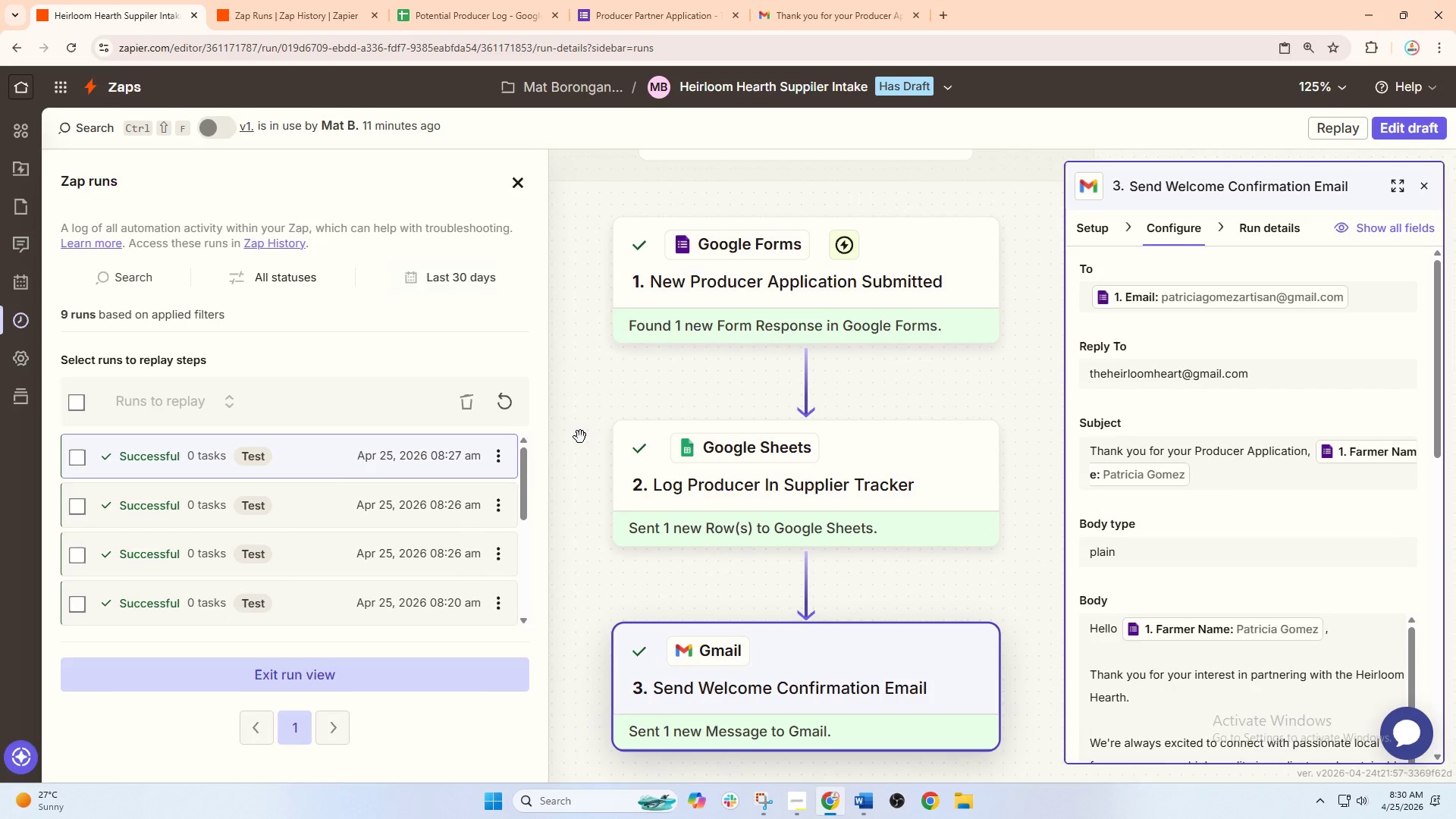 
left_click([580, 437])
 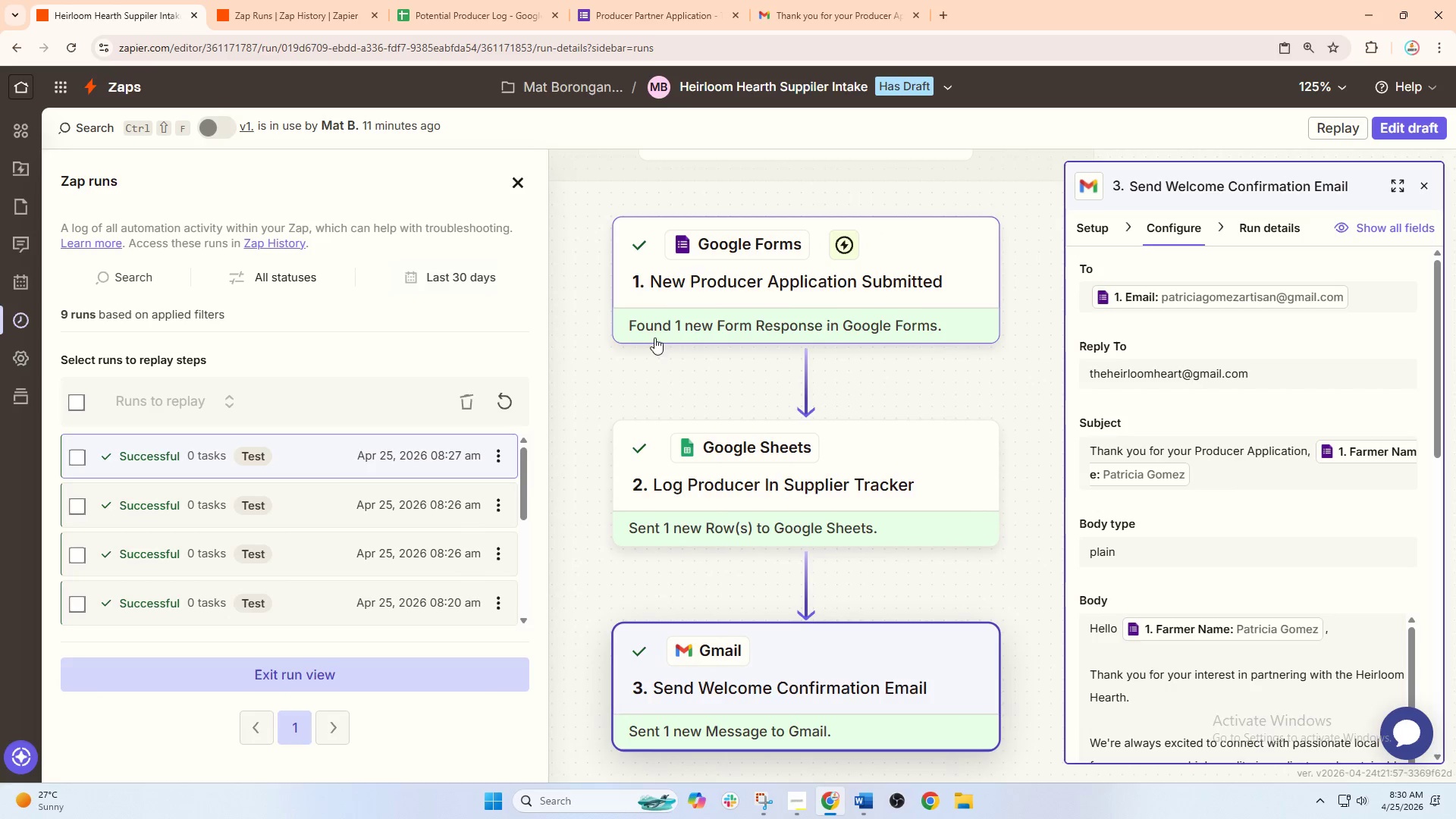 
left_click_drag(start_coordinate=[662, 370], to_coordinate=[656, 394])
 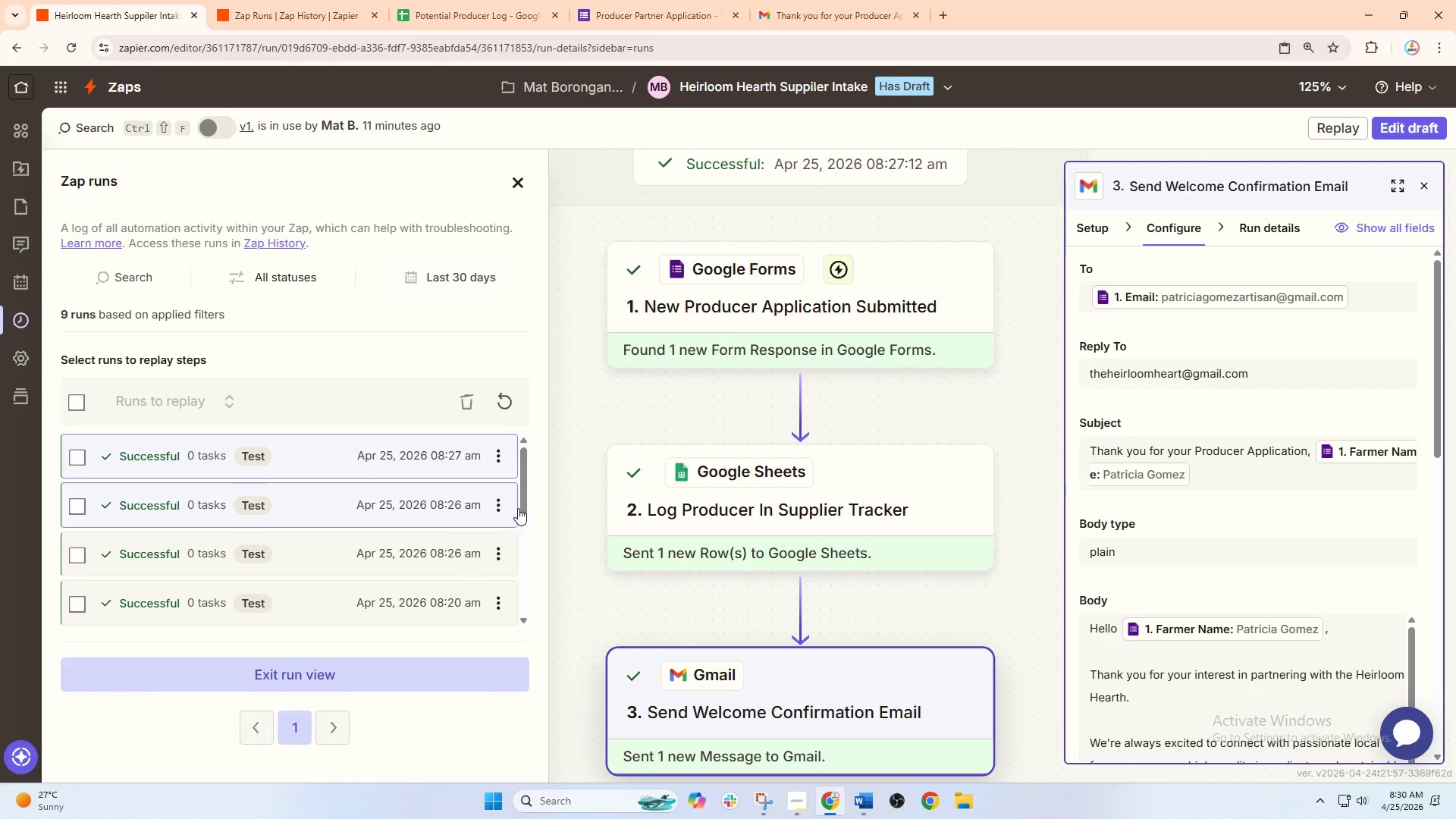 
left_click_drag(start_coordinate=[527, 500], to_coordinate=[511, 460])
 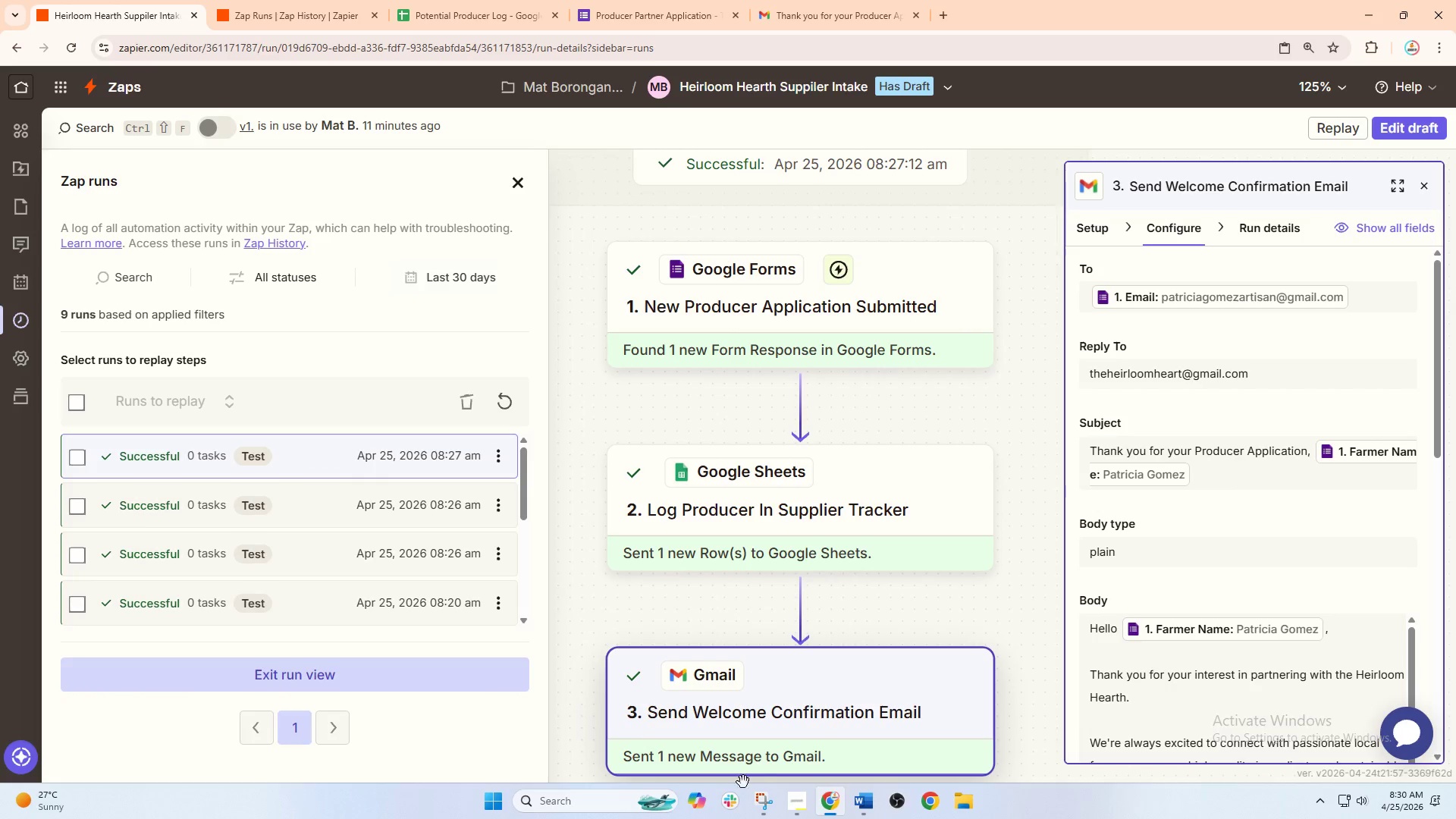 
left_click([764, 806])
 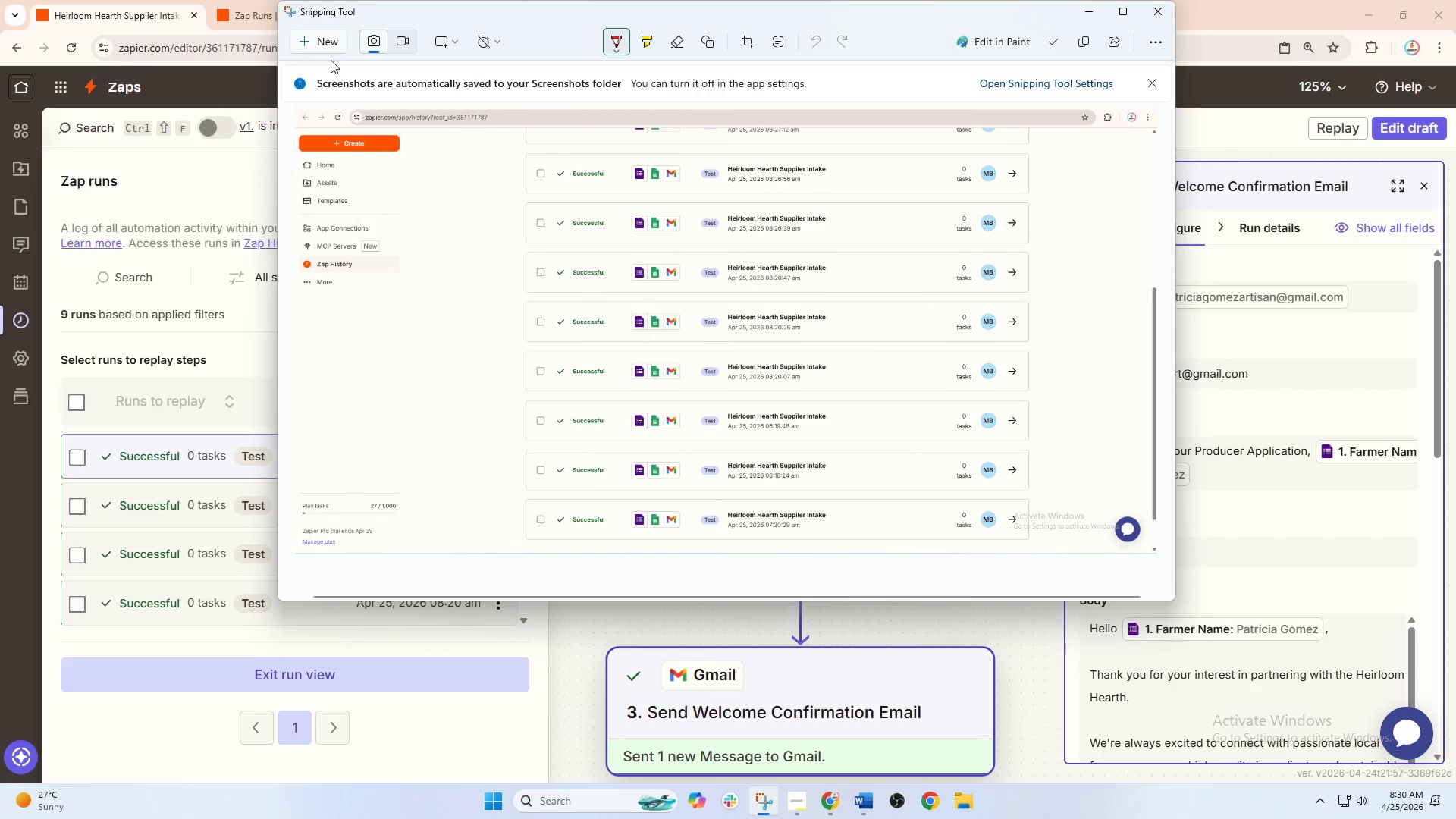 
left_click([326, 46])
 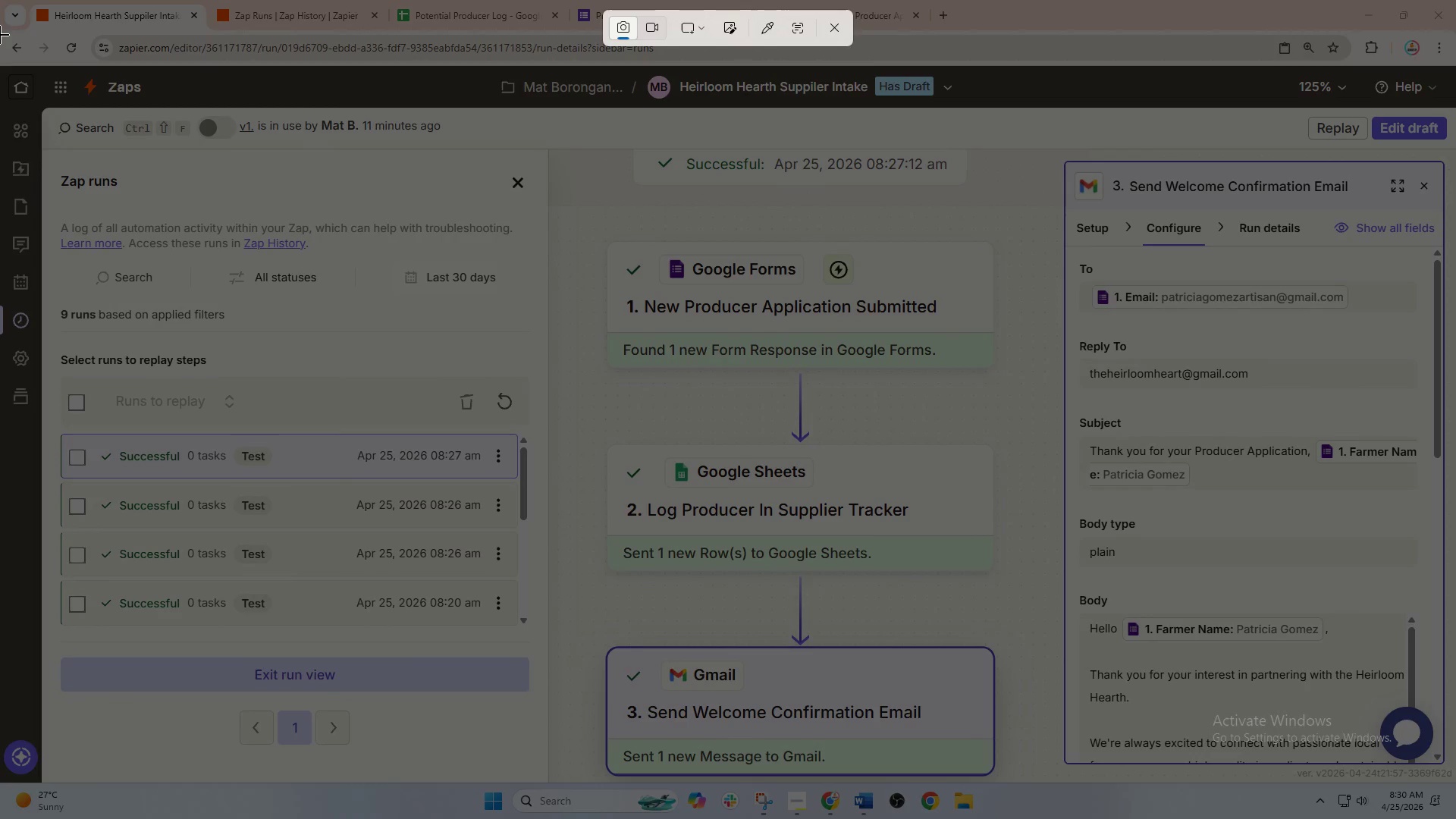 
left_click_drag(start_coordinate=[0, 35], to_coordinate=[1455, 783])
 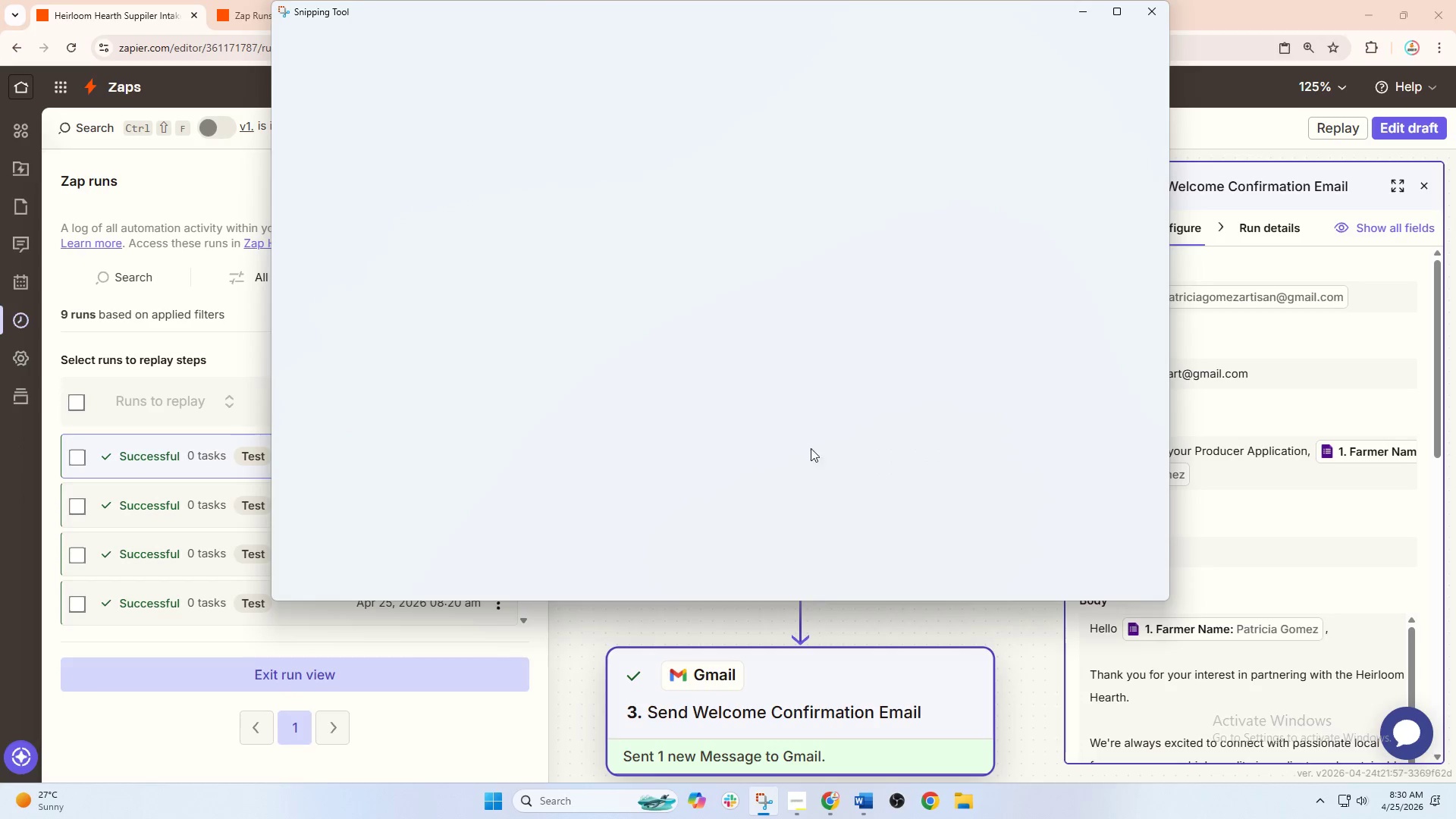 
right_click([771, 391])
 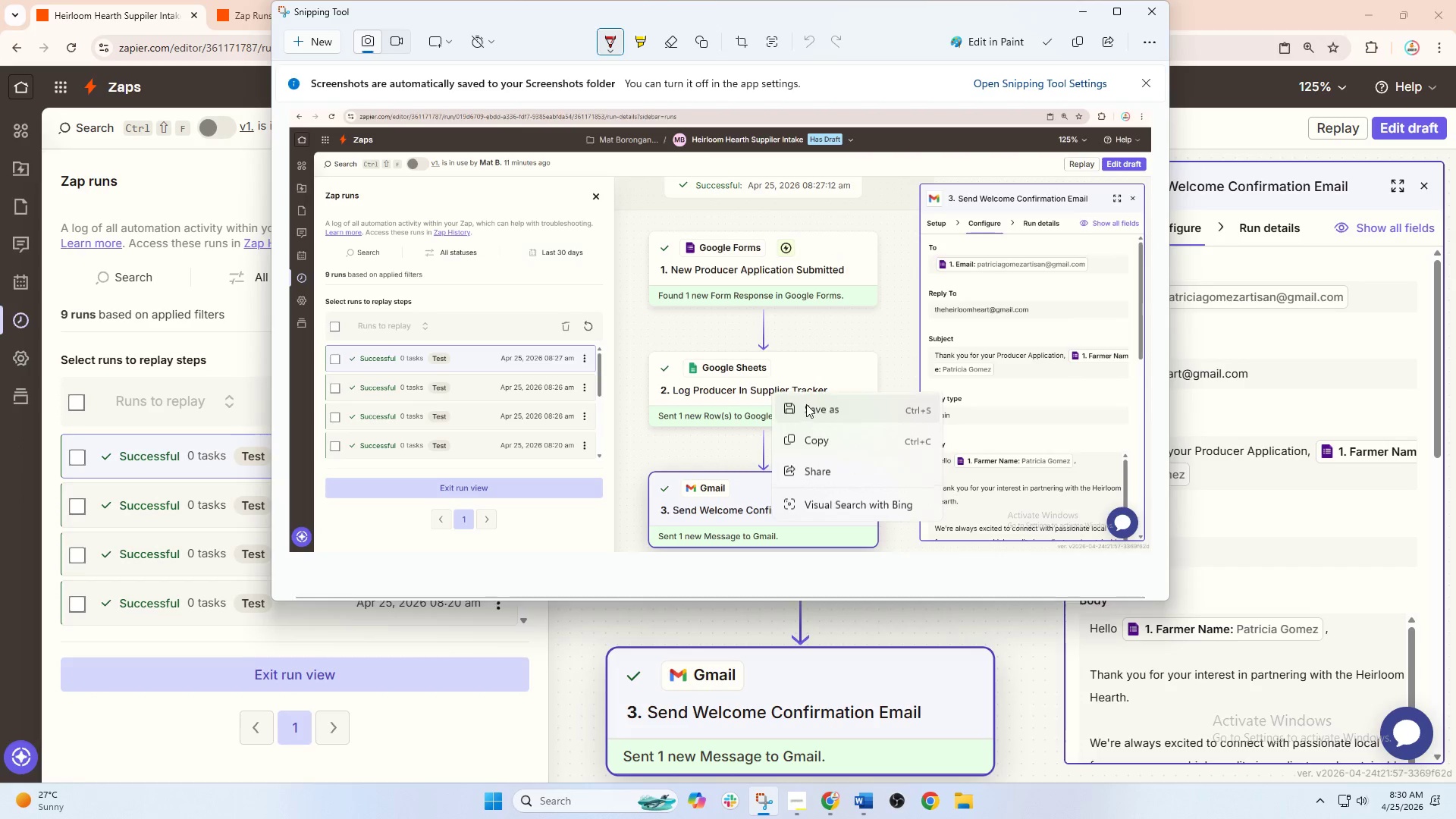 
left_click([811, 406])
 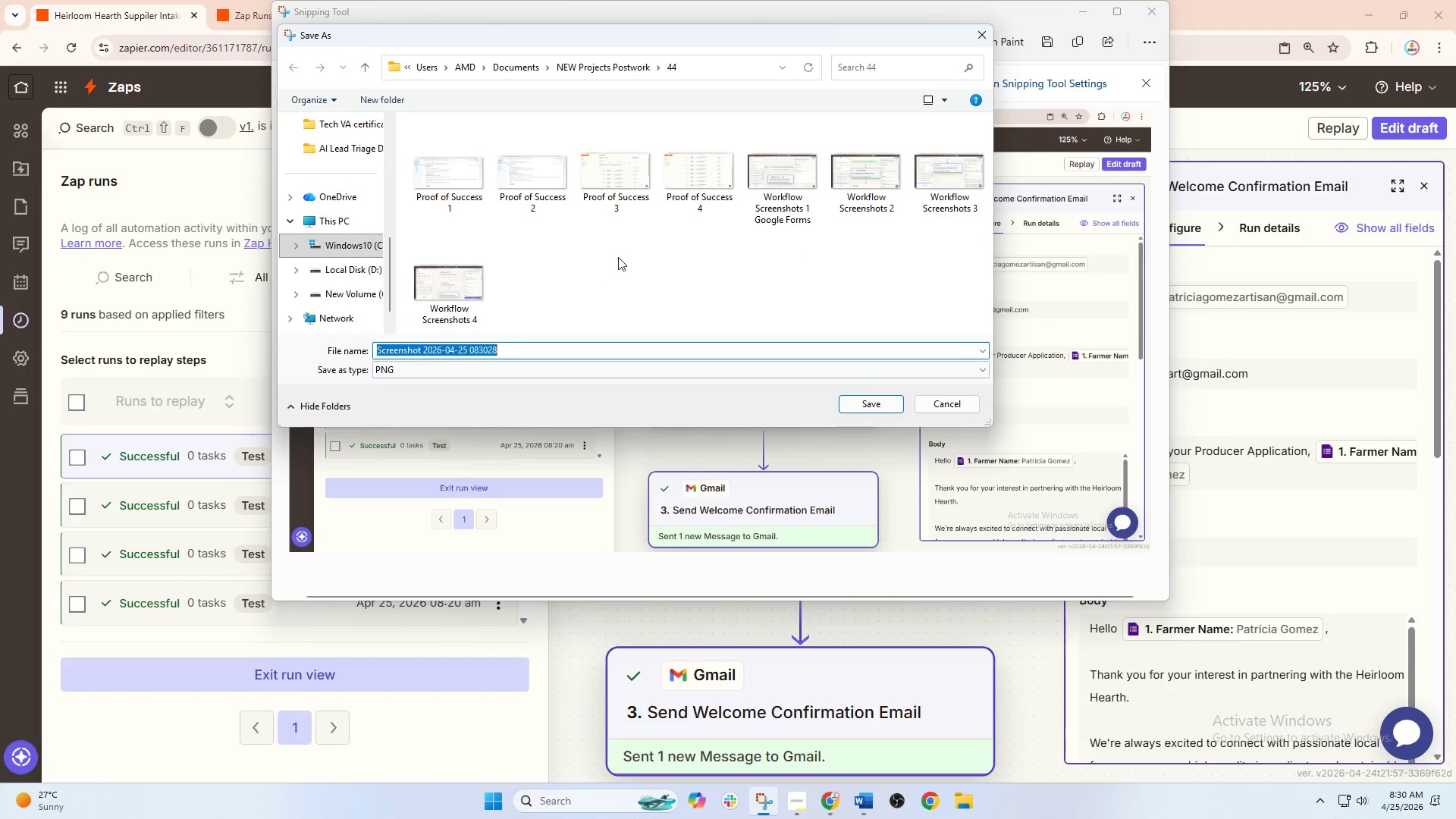 
left_click([699, 206])
 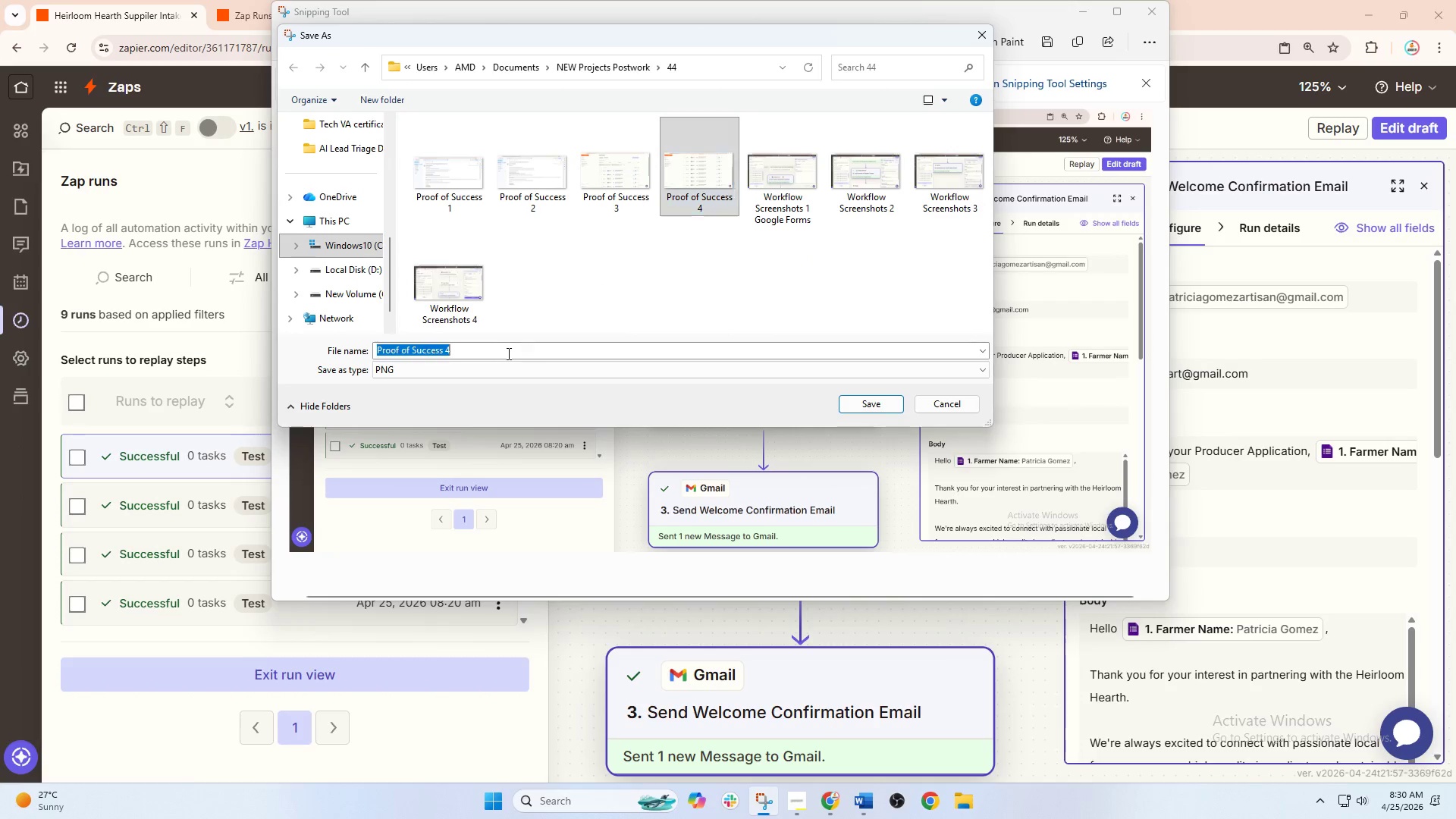 
double_click([507, 353])
 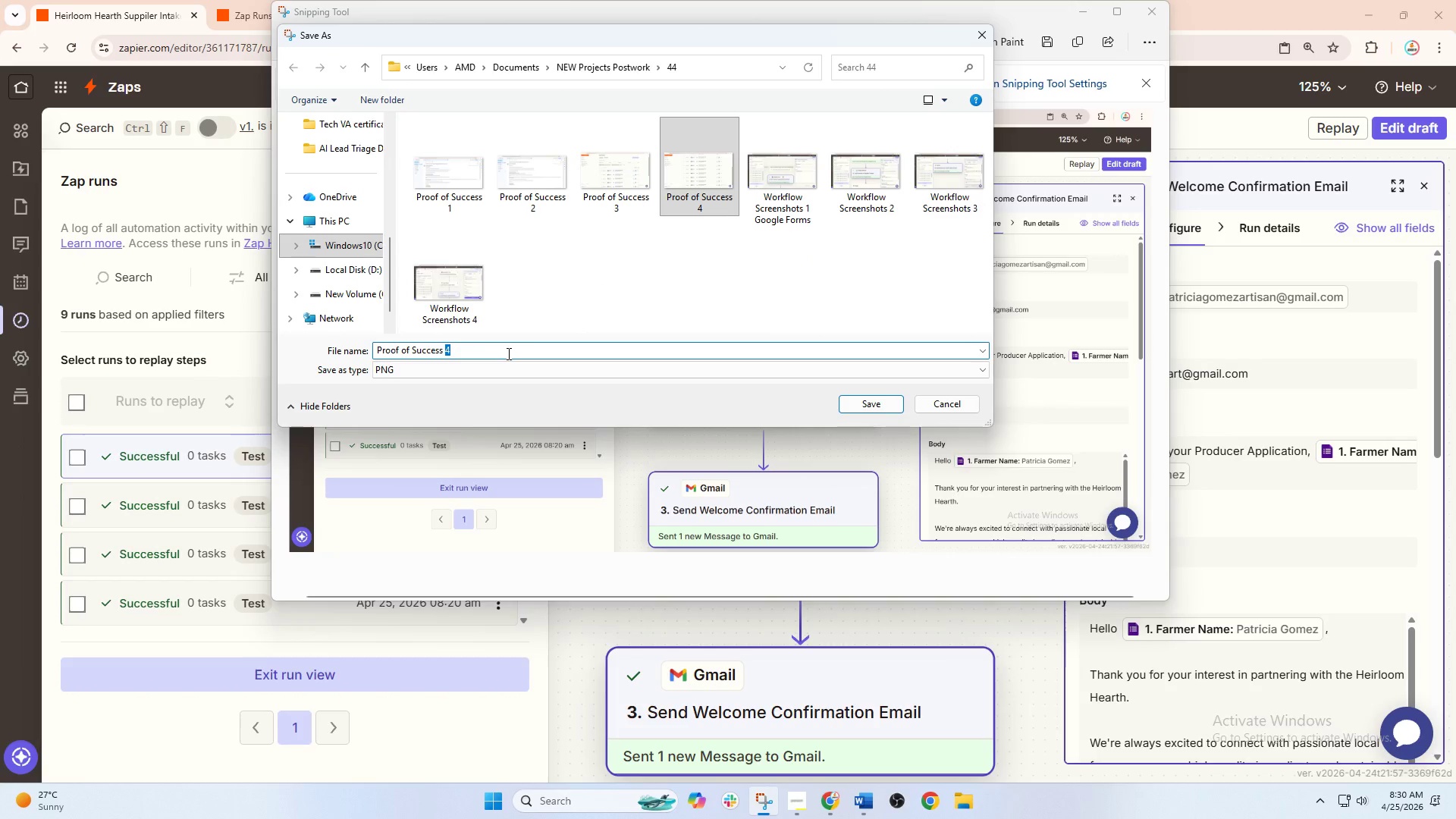 
key(5)
 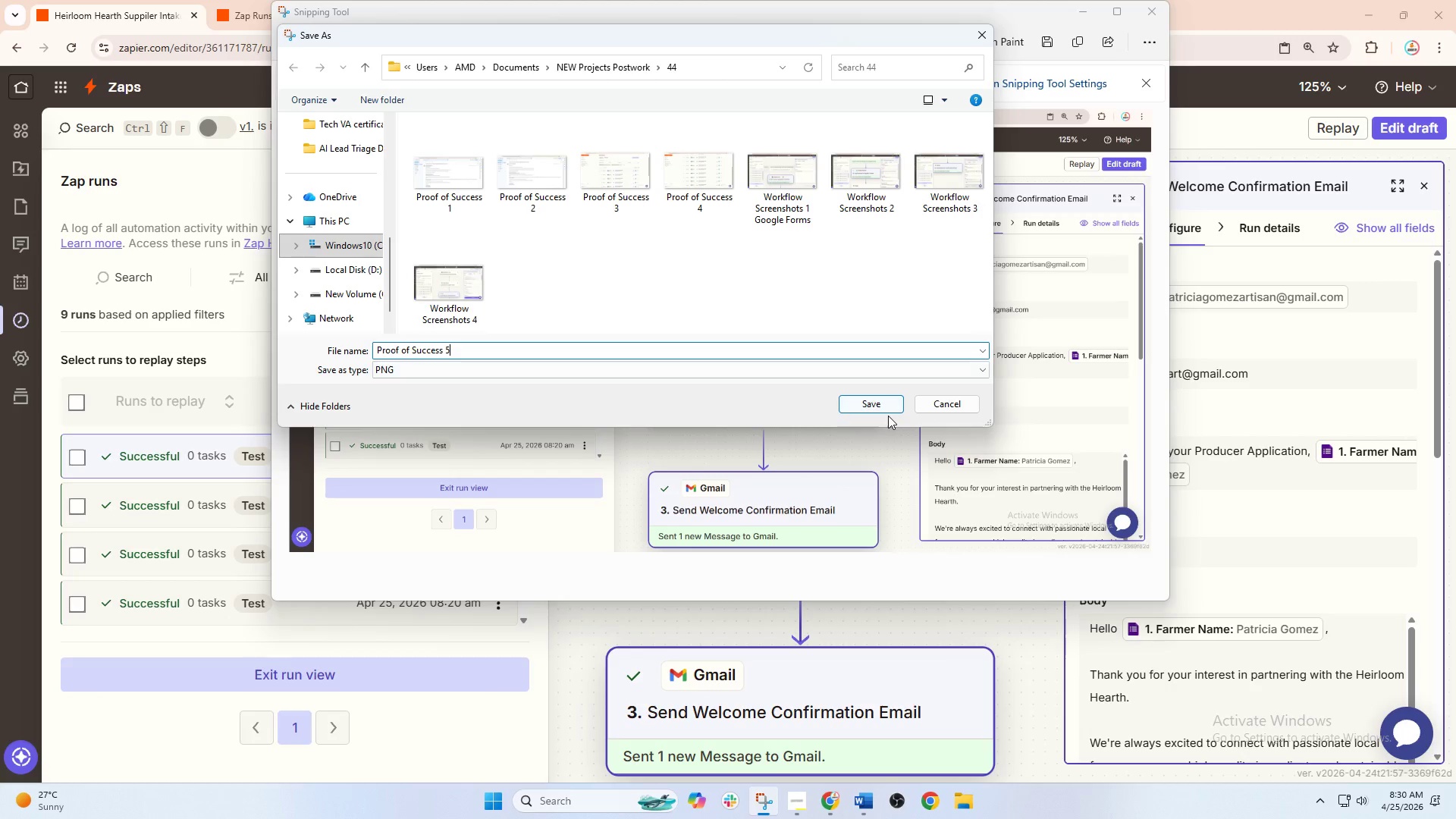 
double_click([886, 412])
 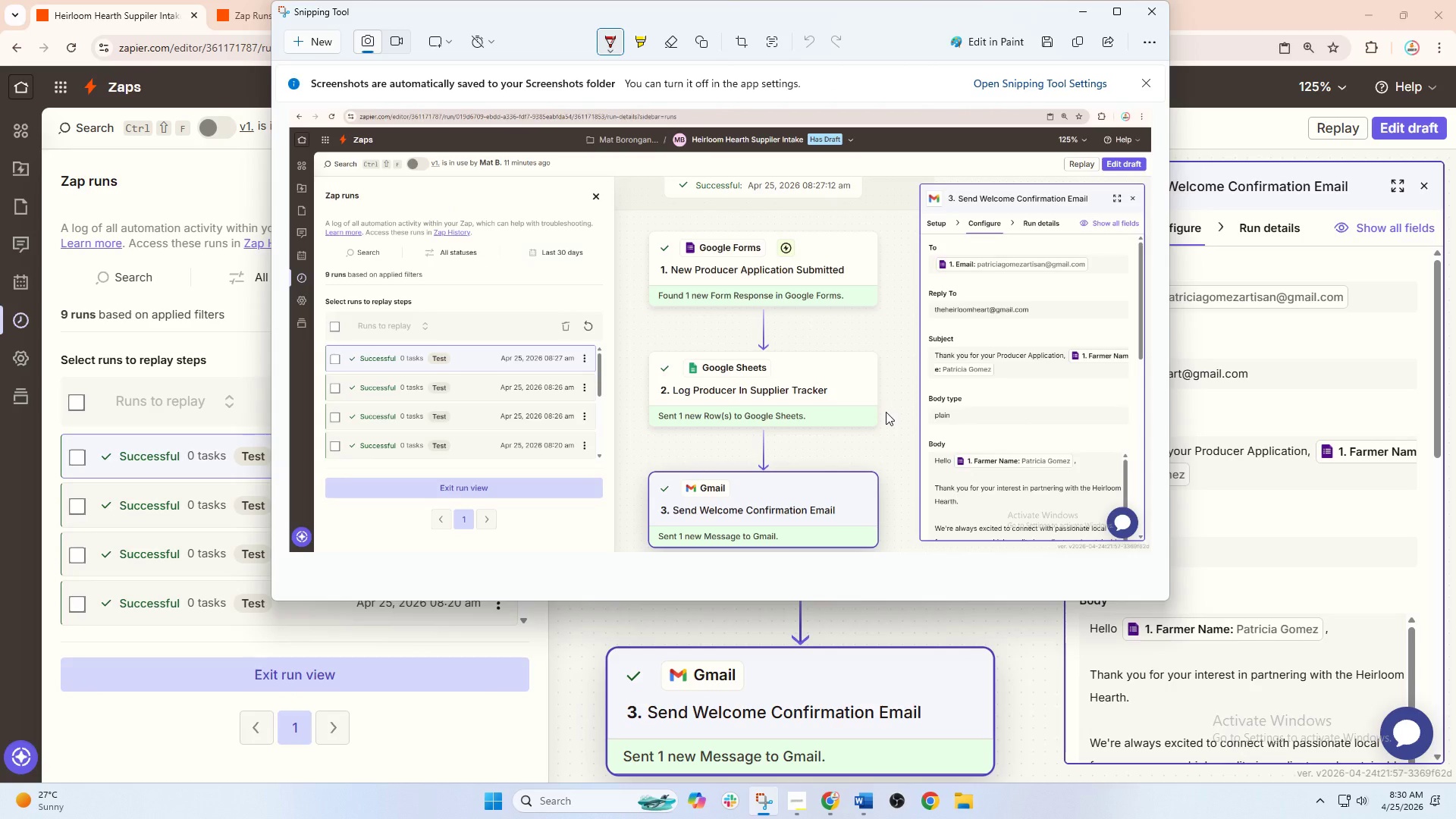 
wait(8.0)
 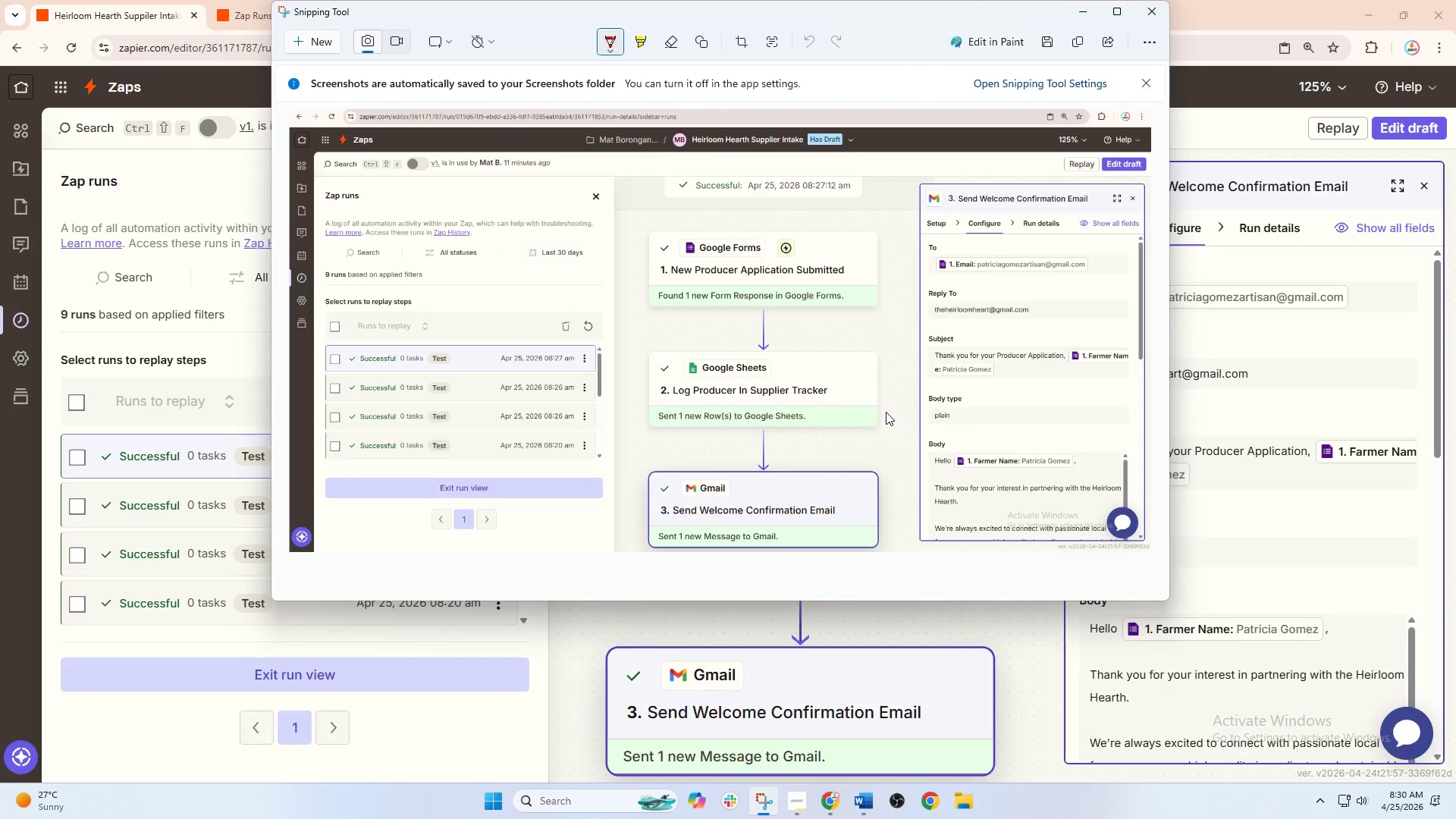 
left_click([947, 636])
 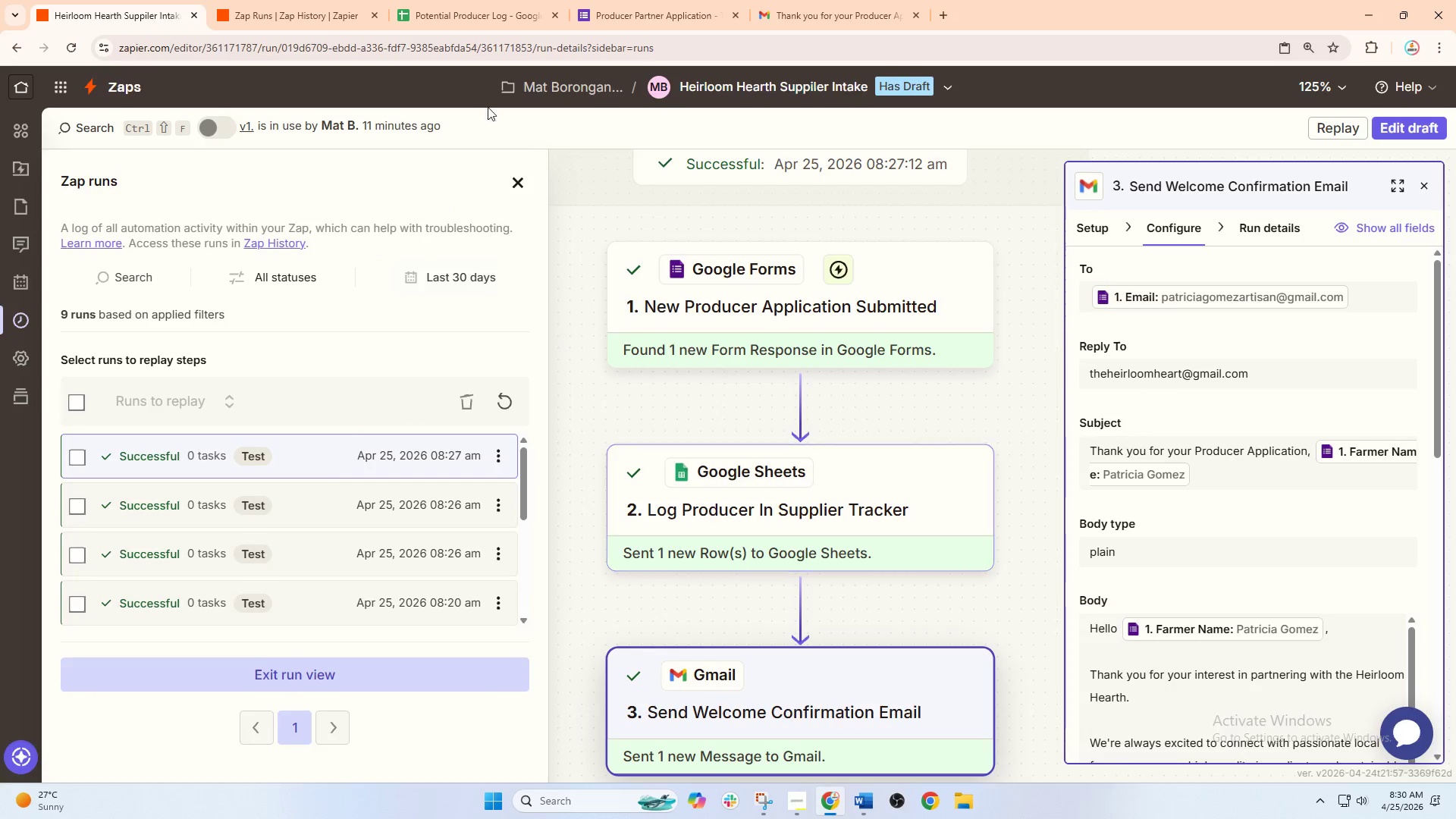 
left_click([474, 0])
 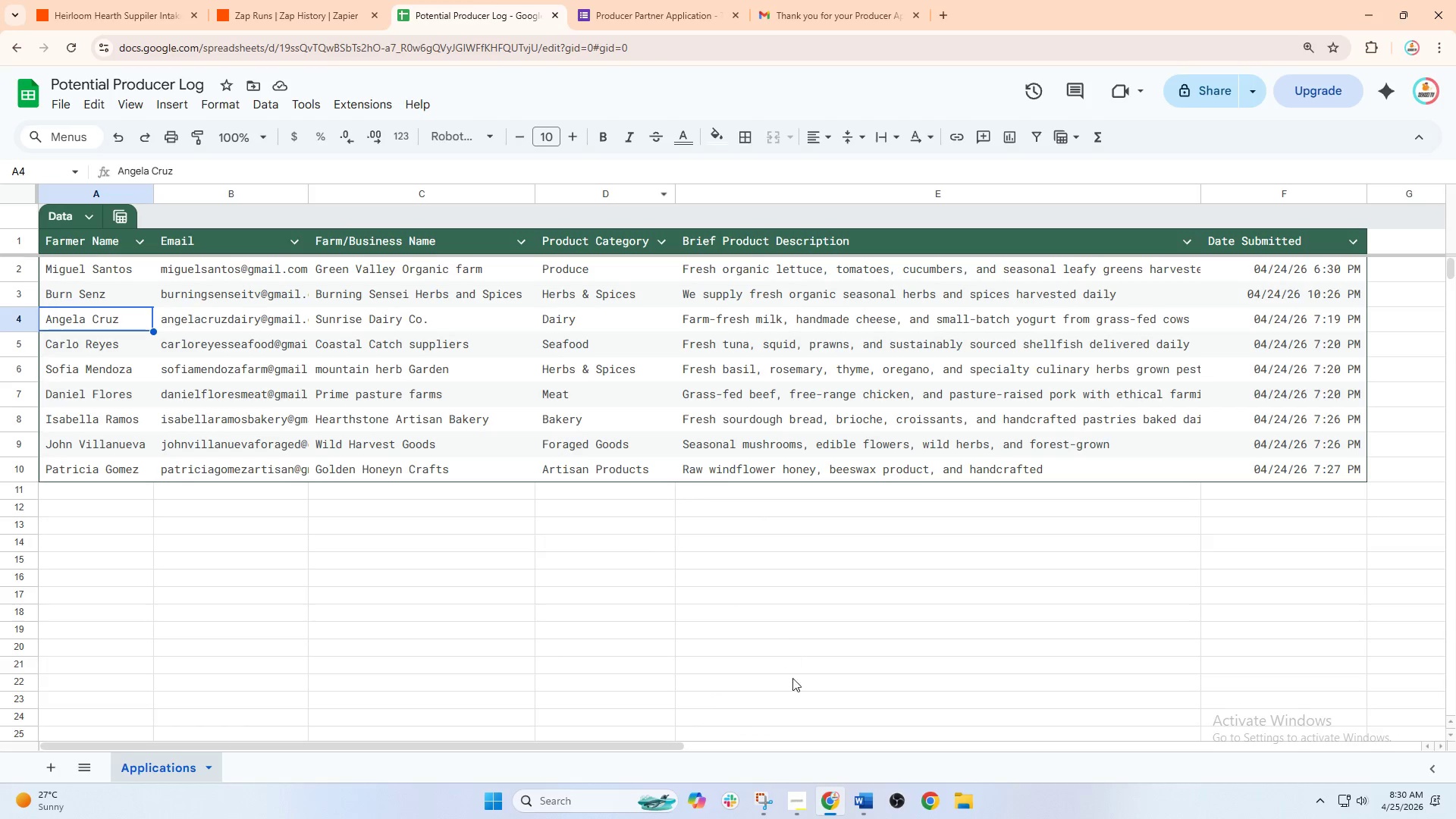 
left_click([645, 641])
 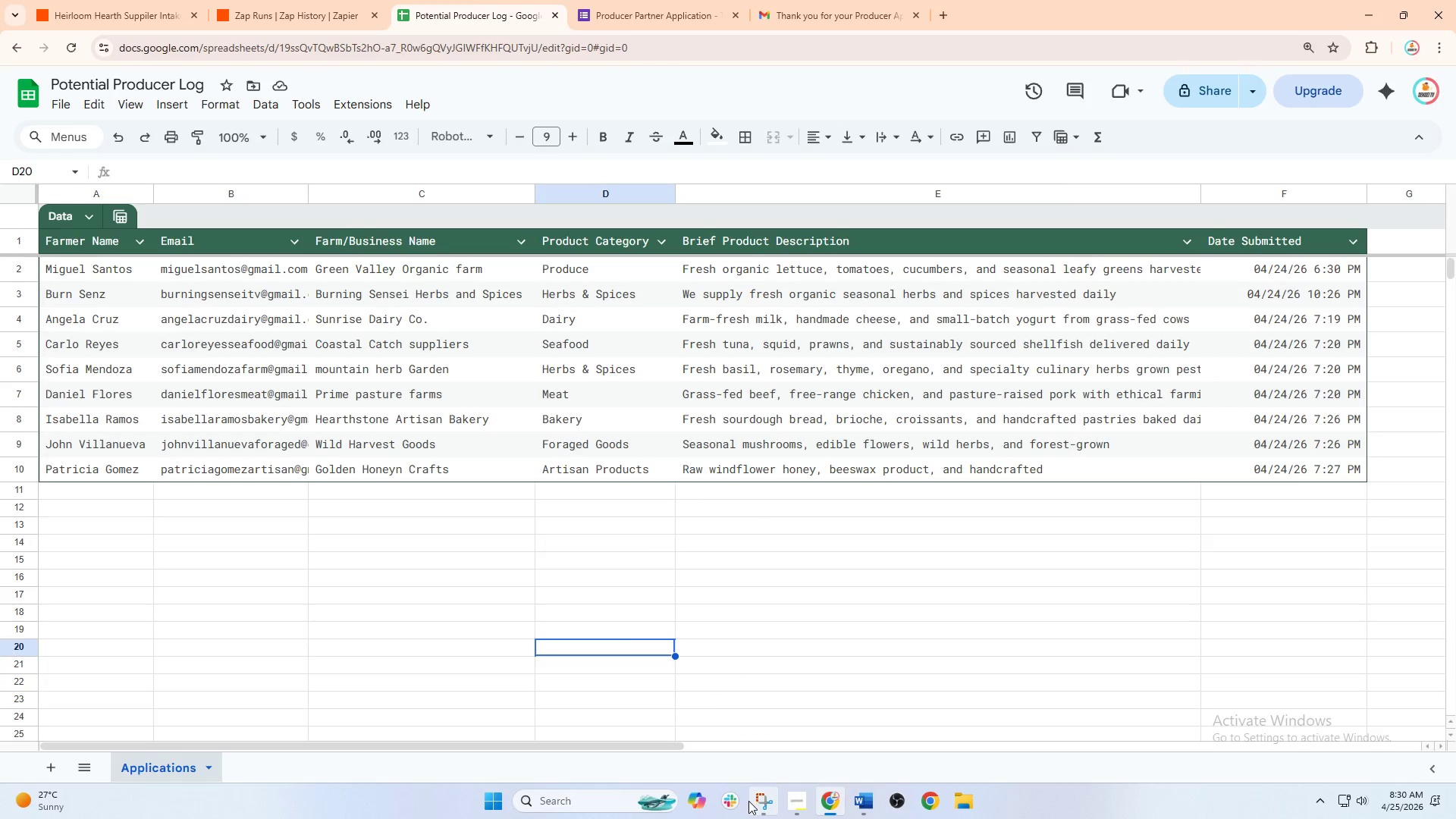 
left_click([757, 806])
 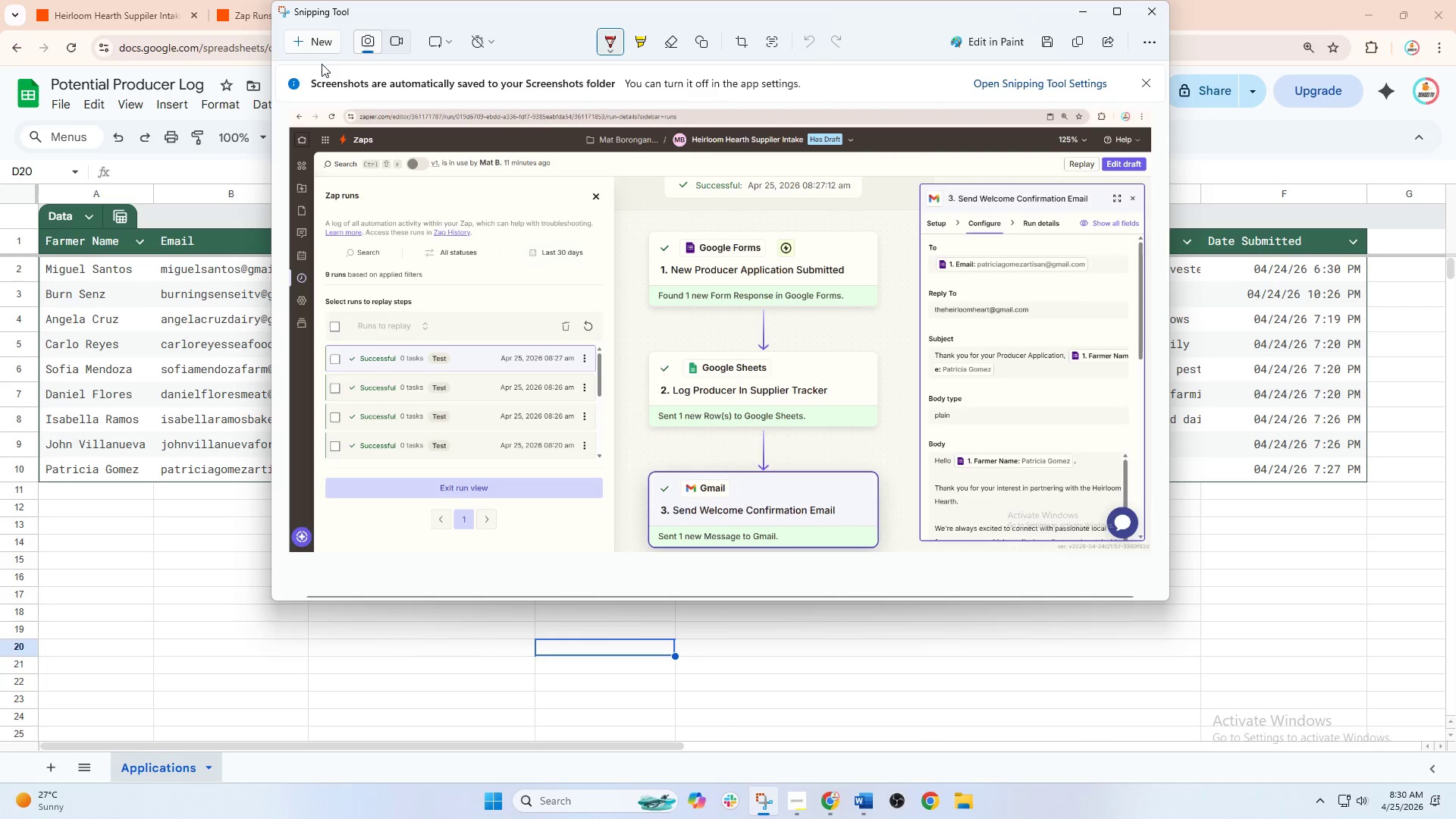 
left_click([303, 39])
 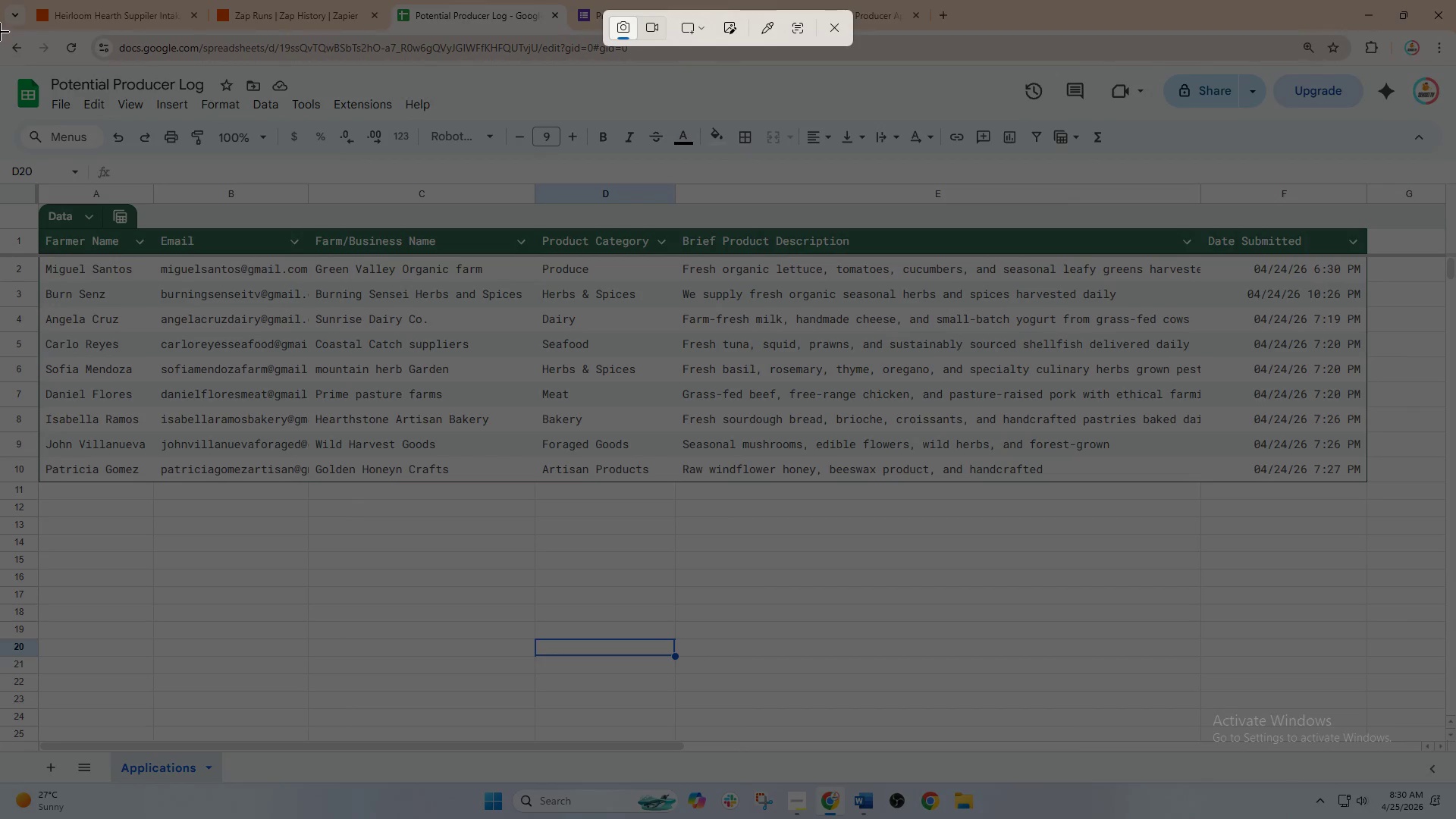 
left_click_drag(start_coordinate=[0, 27], to_coordinate=[1455, 631])
 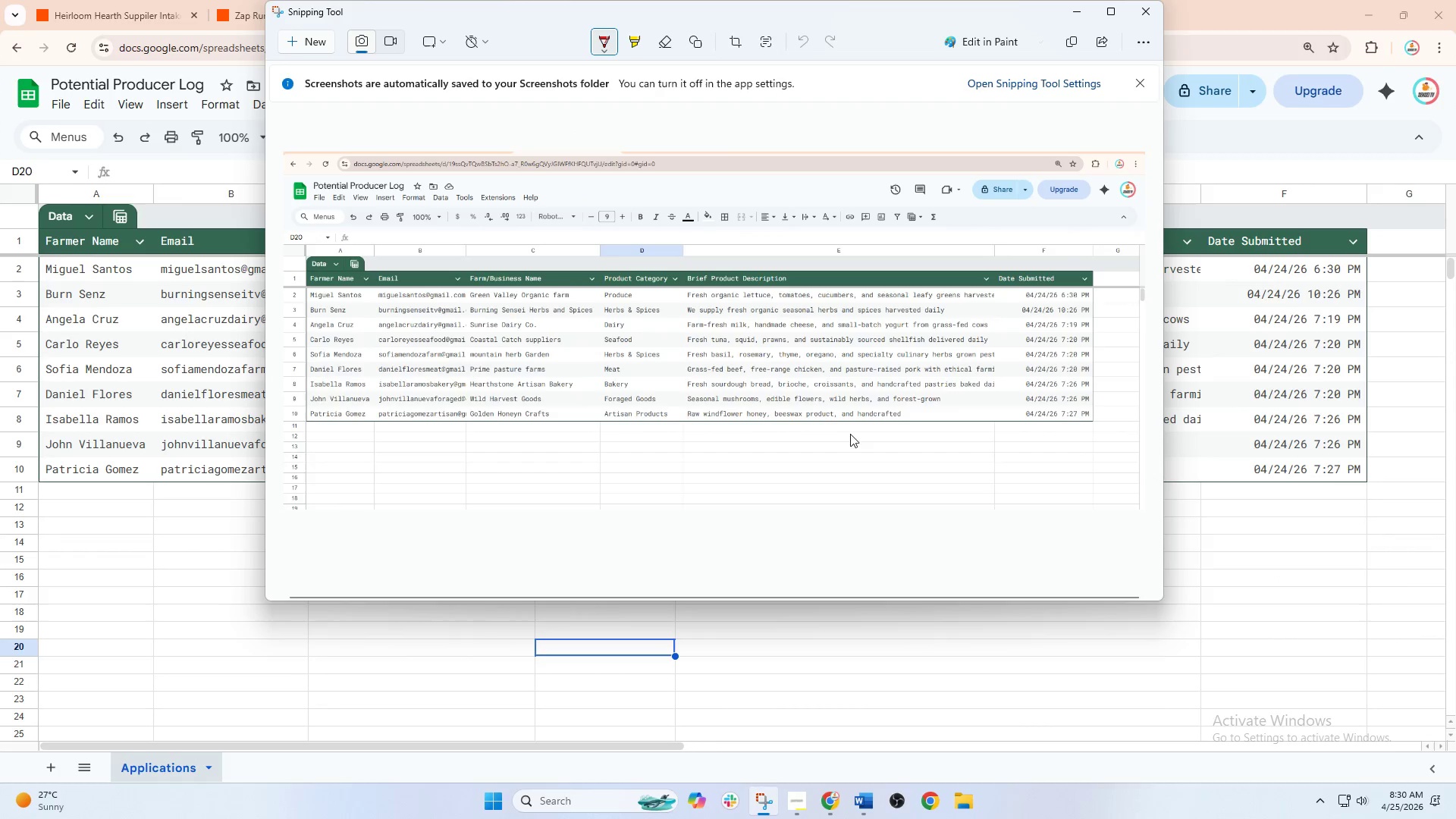 
right_click([752, 359])
 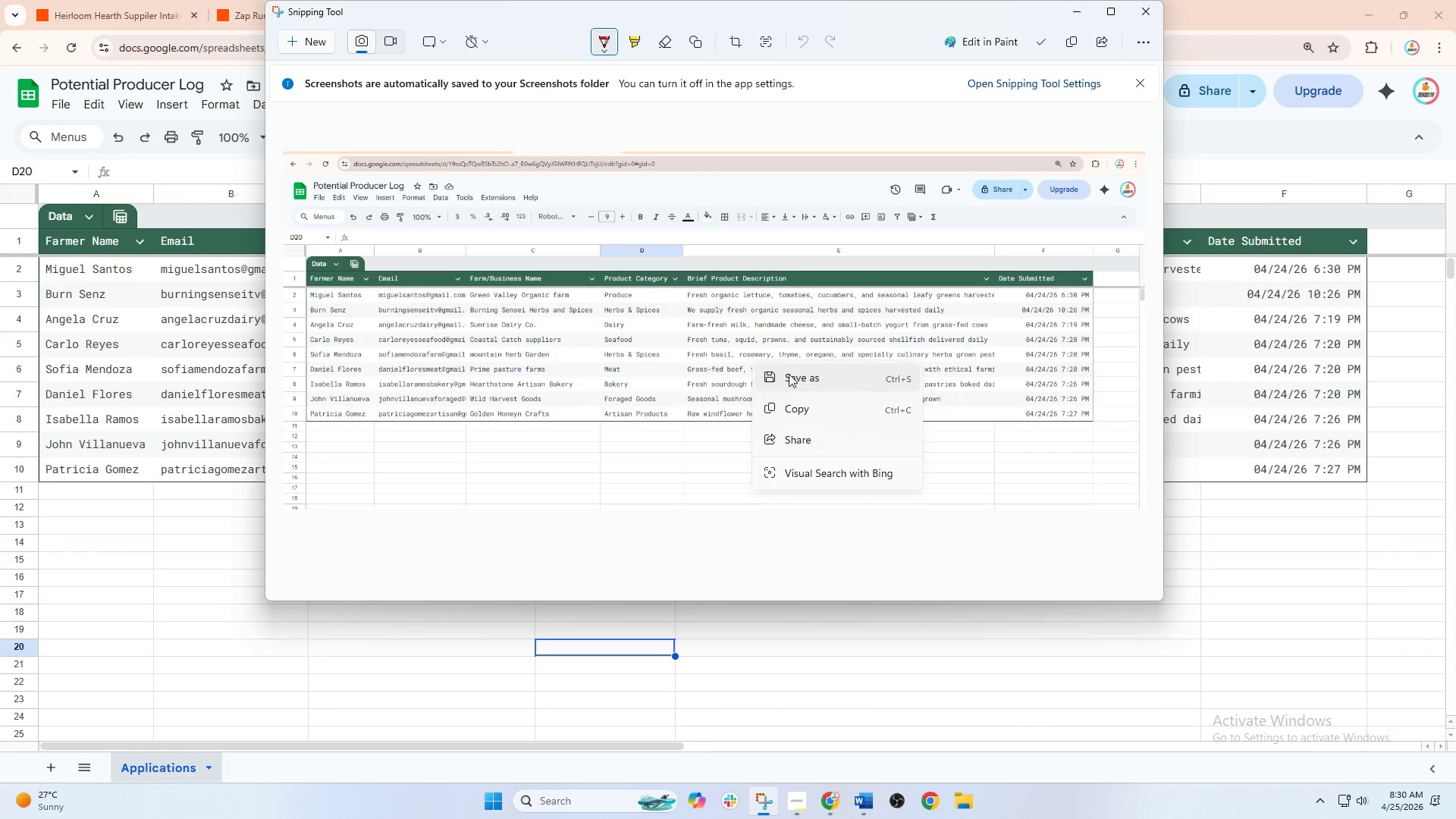 
left_click([789, 374])
 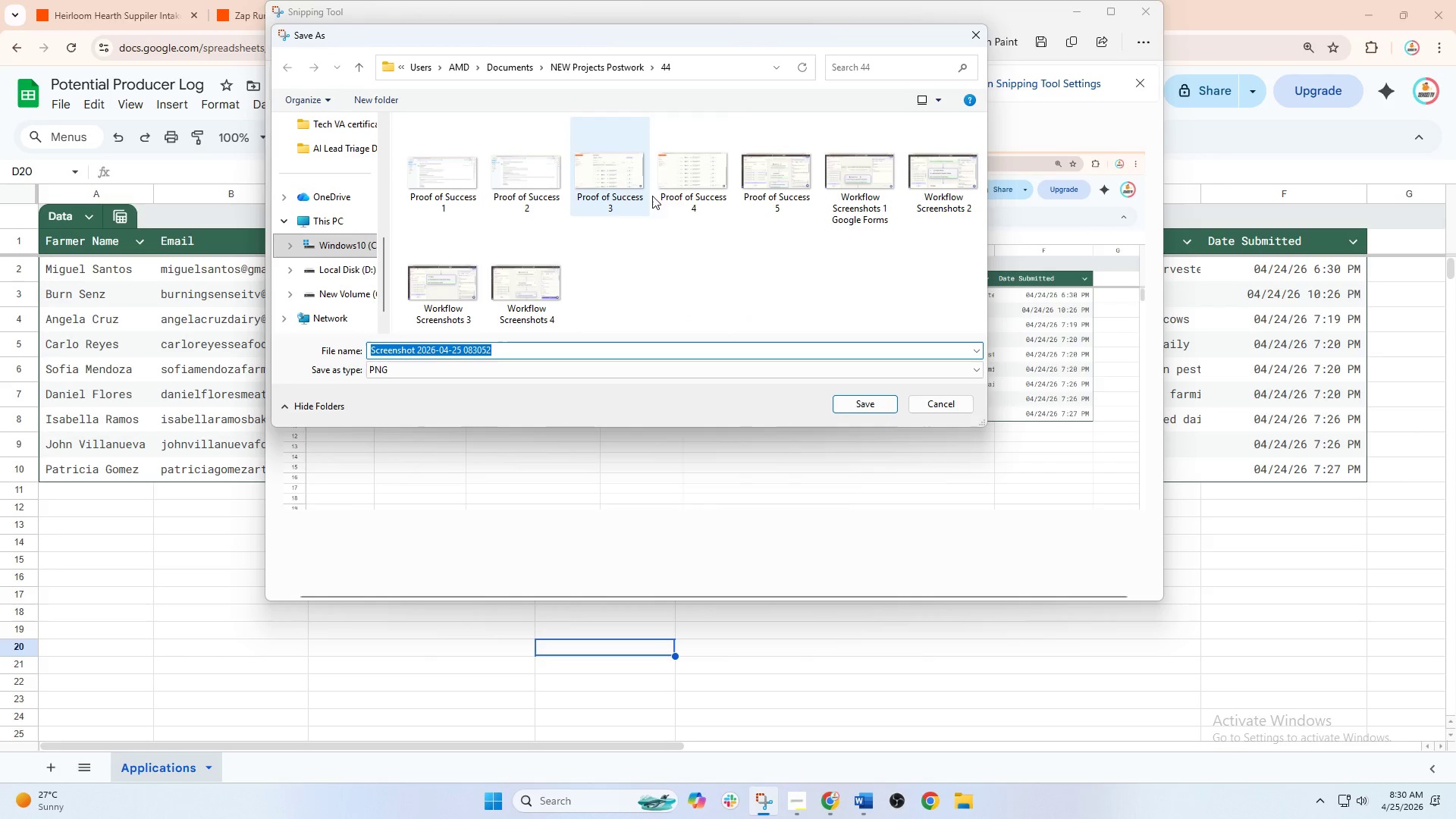 
left_click([777, 193])
 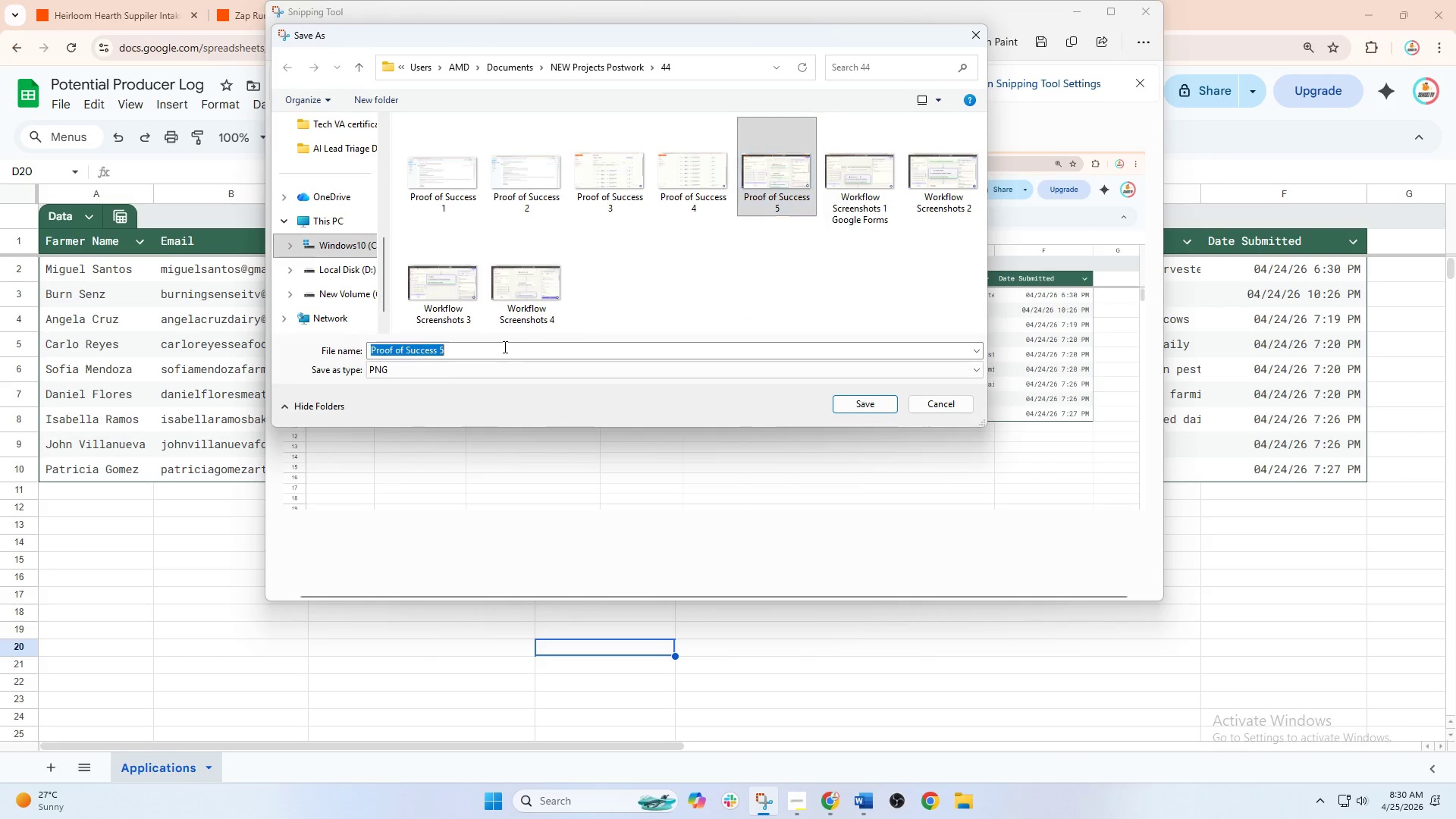 
double_click([495, 347])
 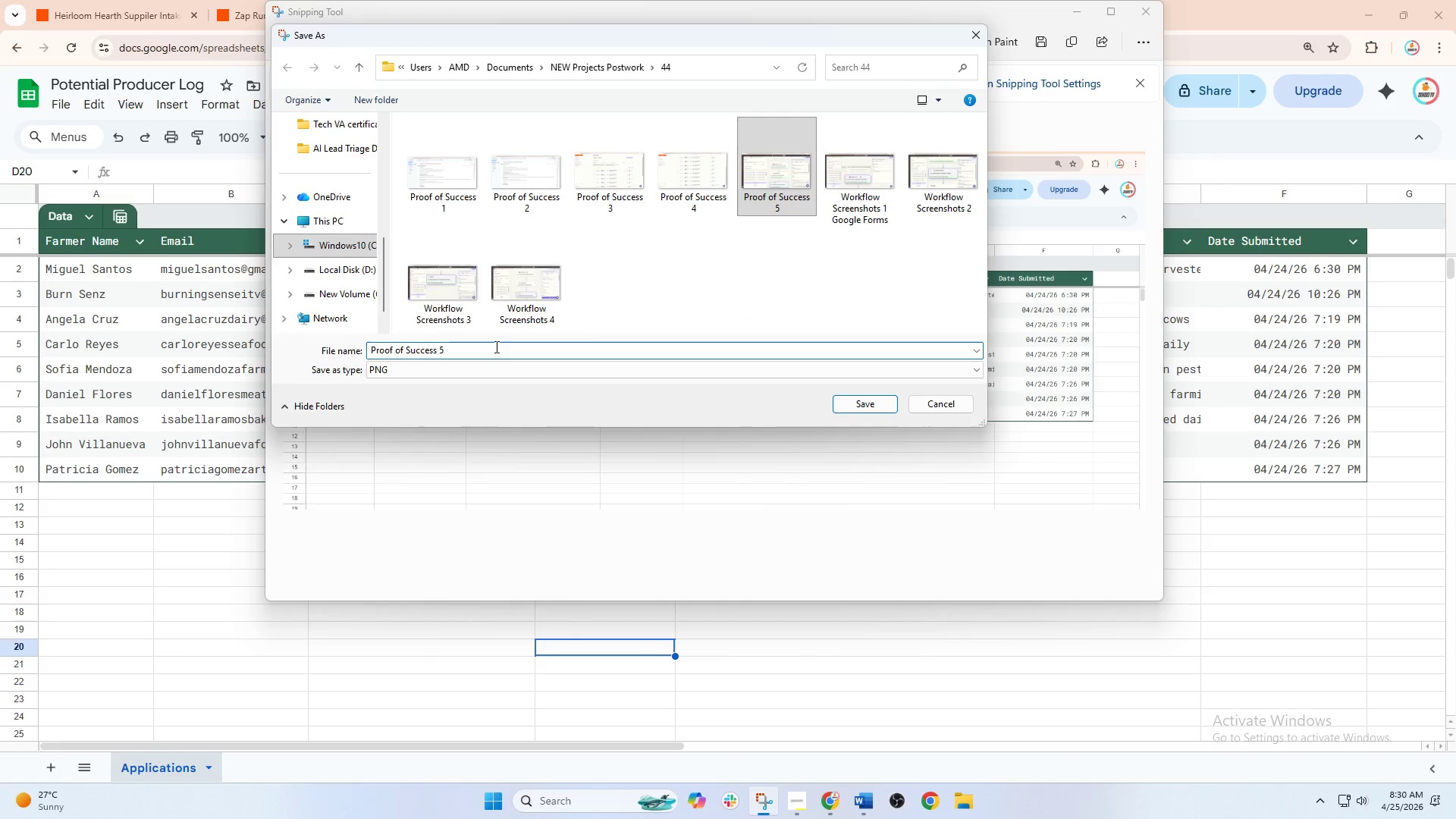 
key(Backspace)
 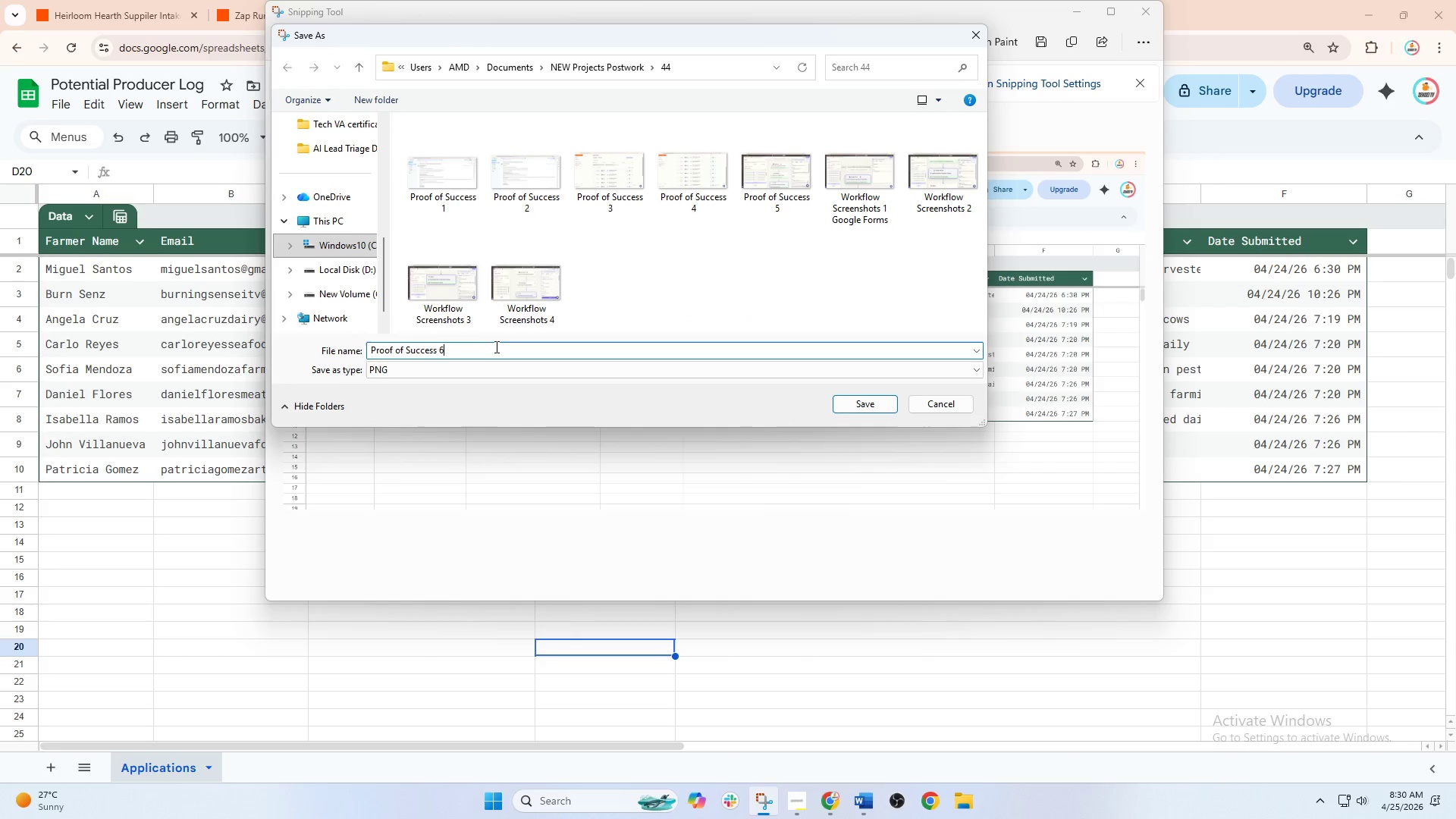 
key(6)
 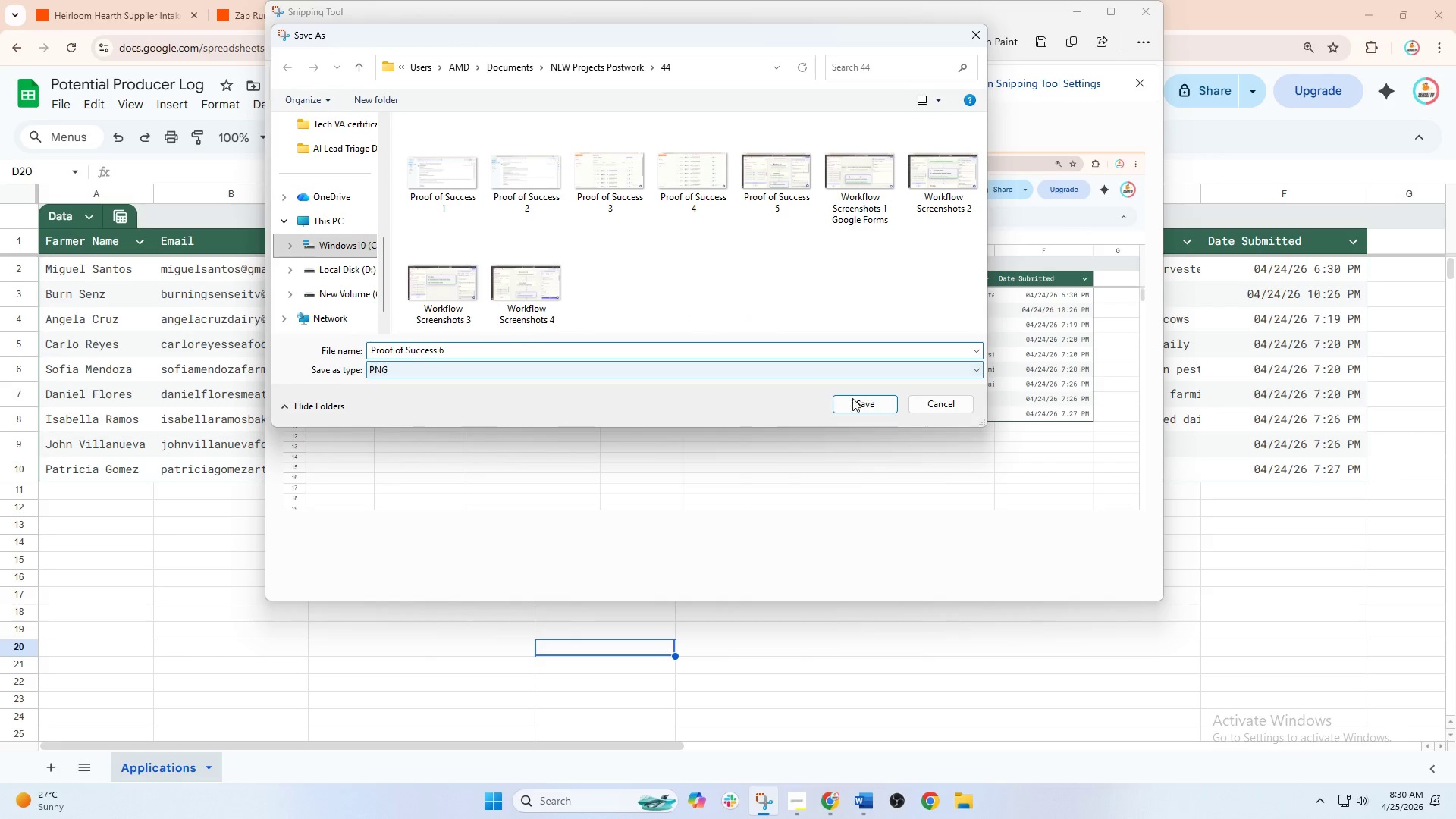 
left_click([861, 405])
 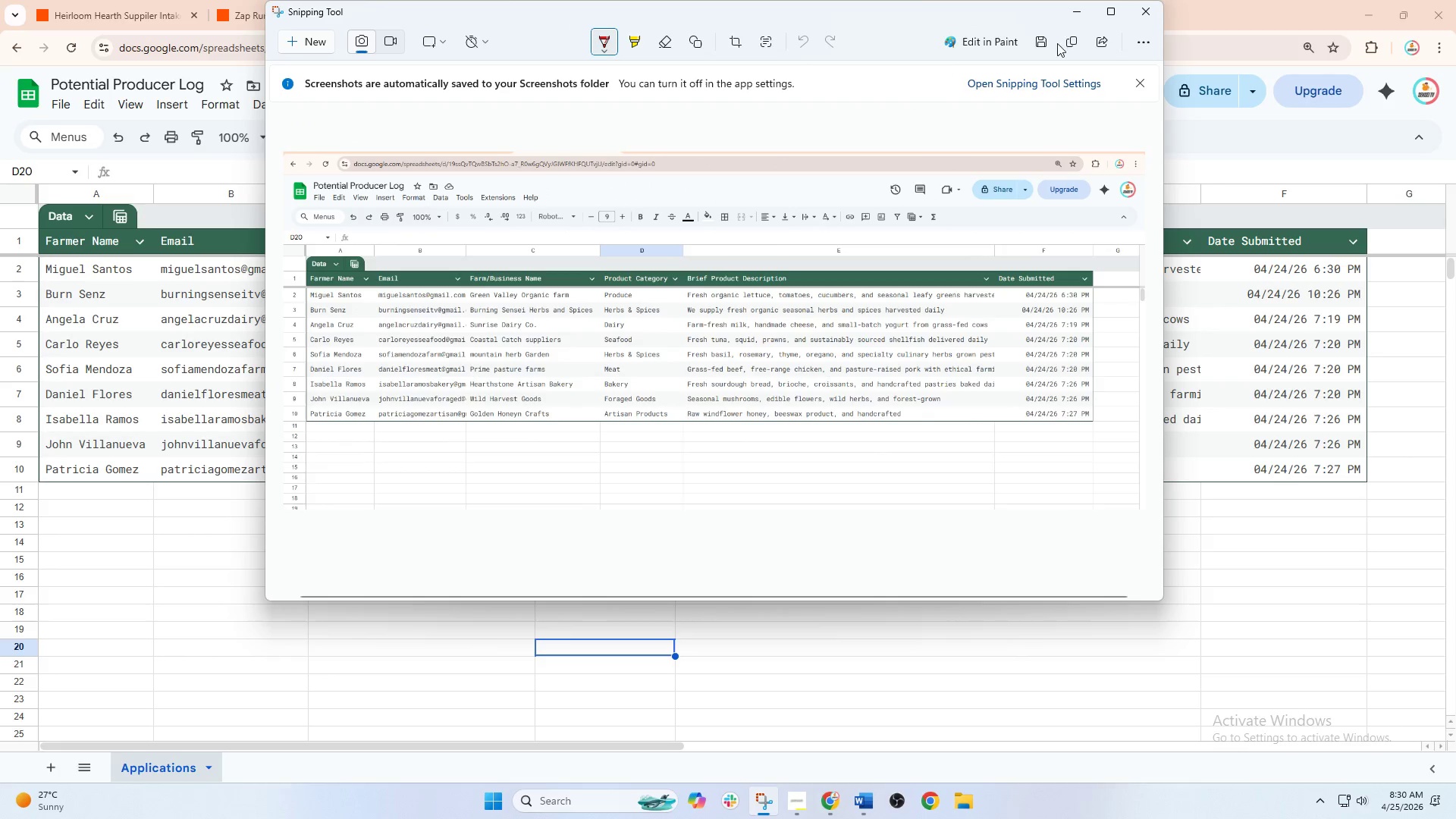 